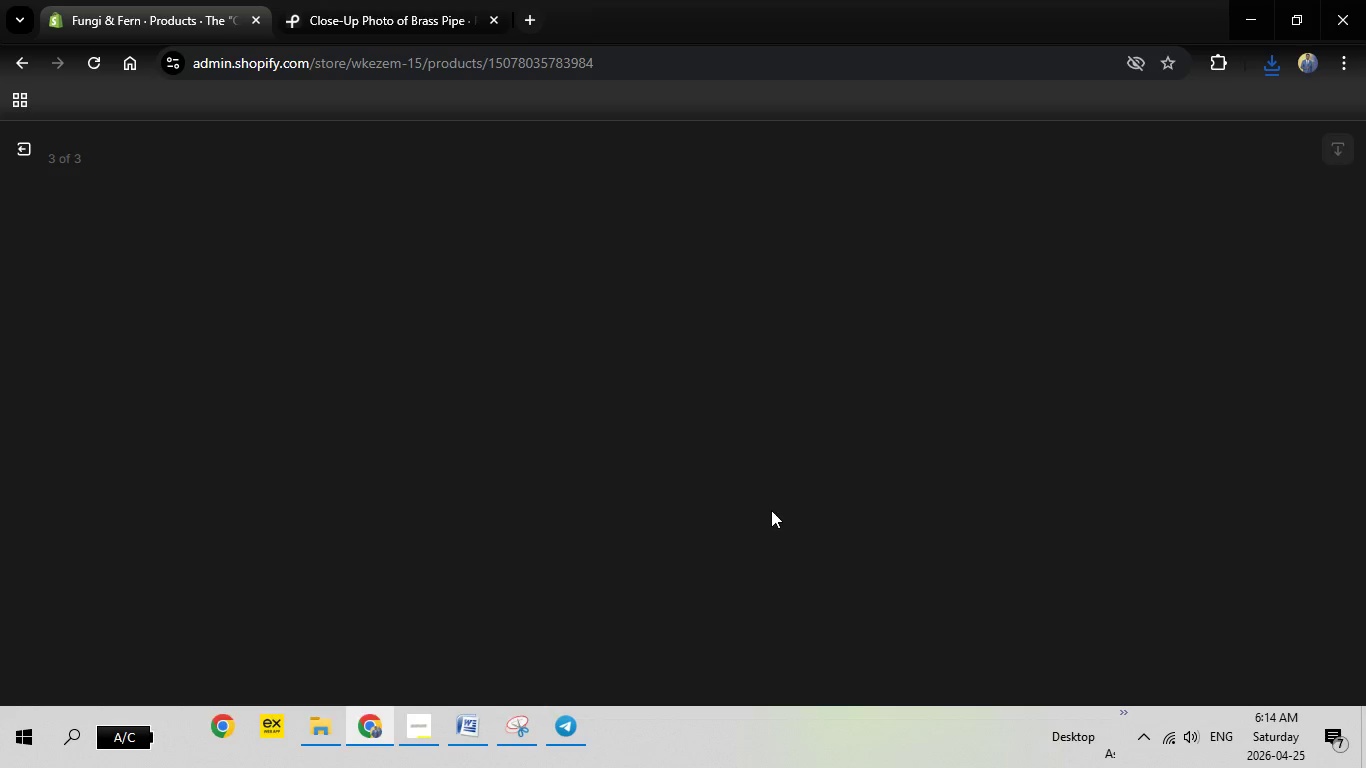 
left_click([1043, 363])
 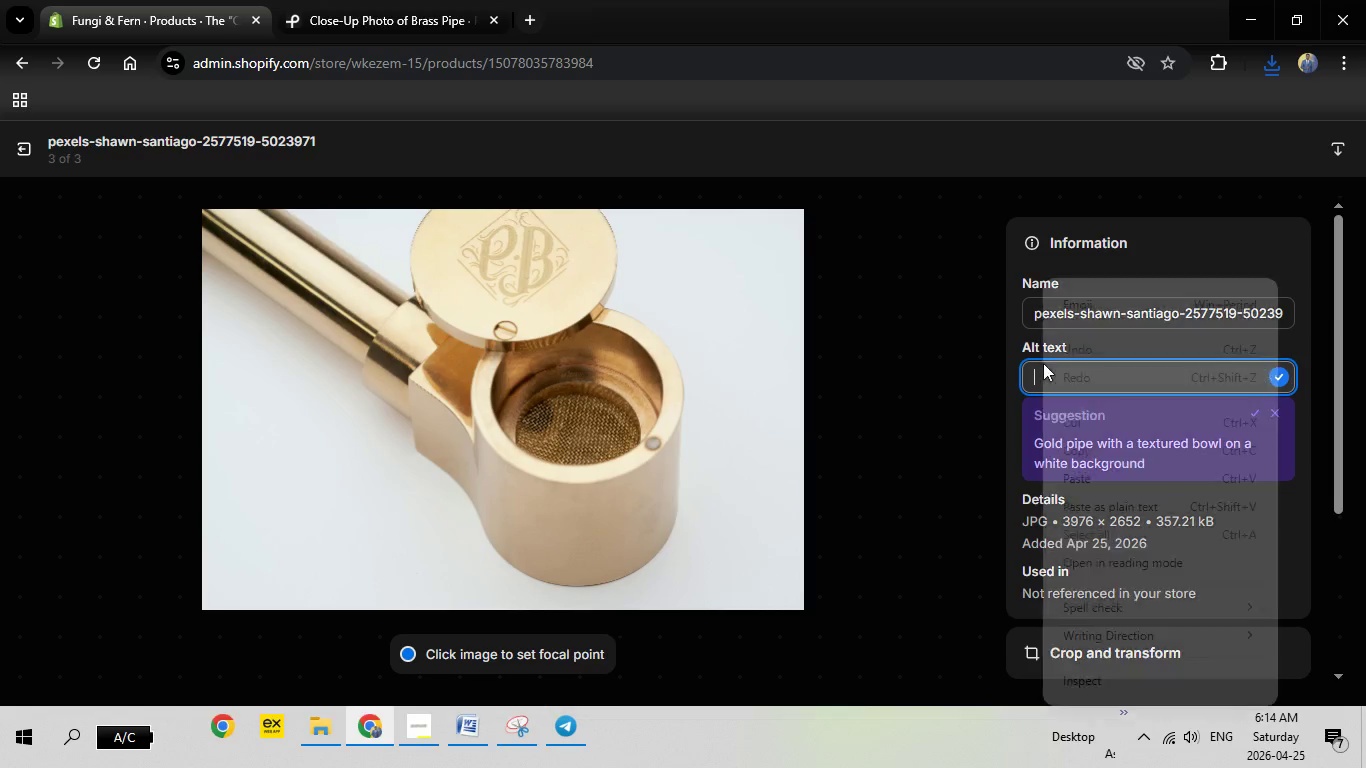 
right_click([1043, 363])
 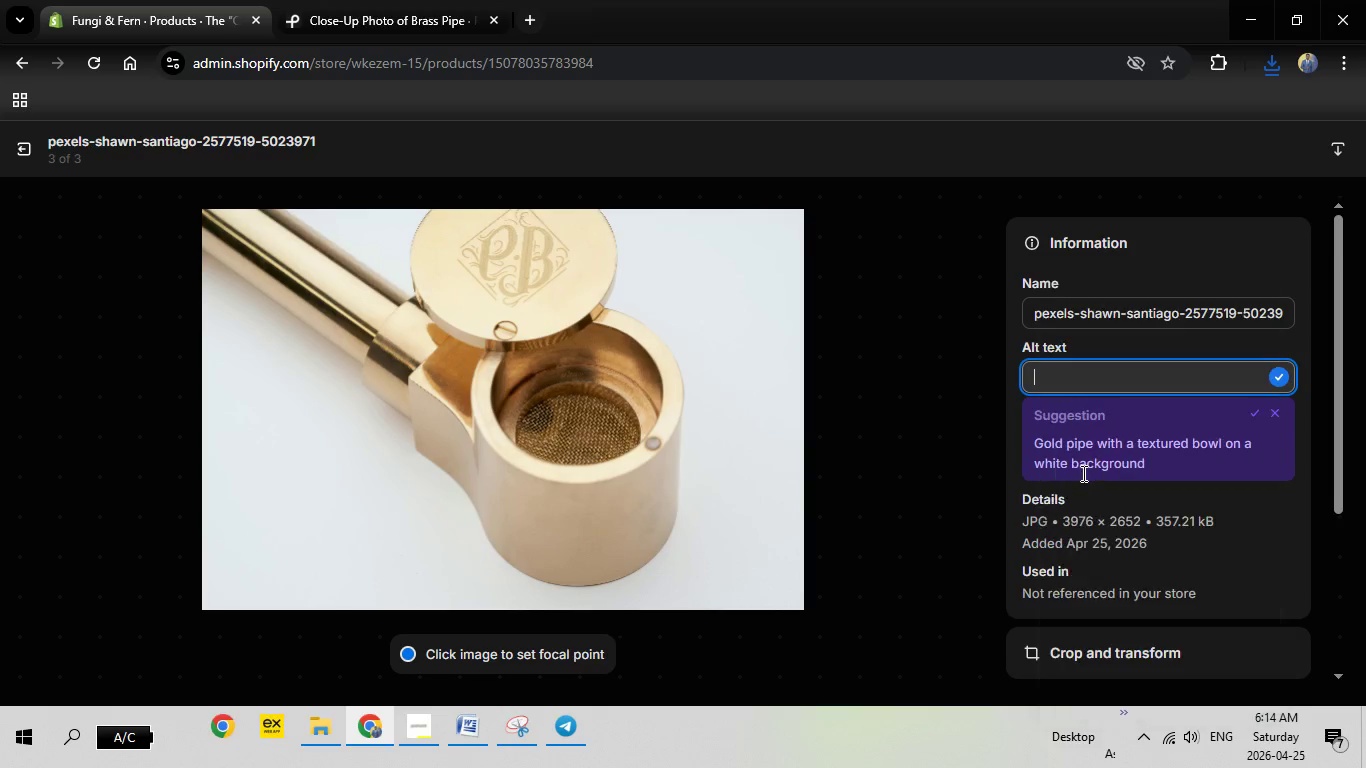 
left_click([1082, 473])
 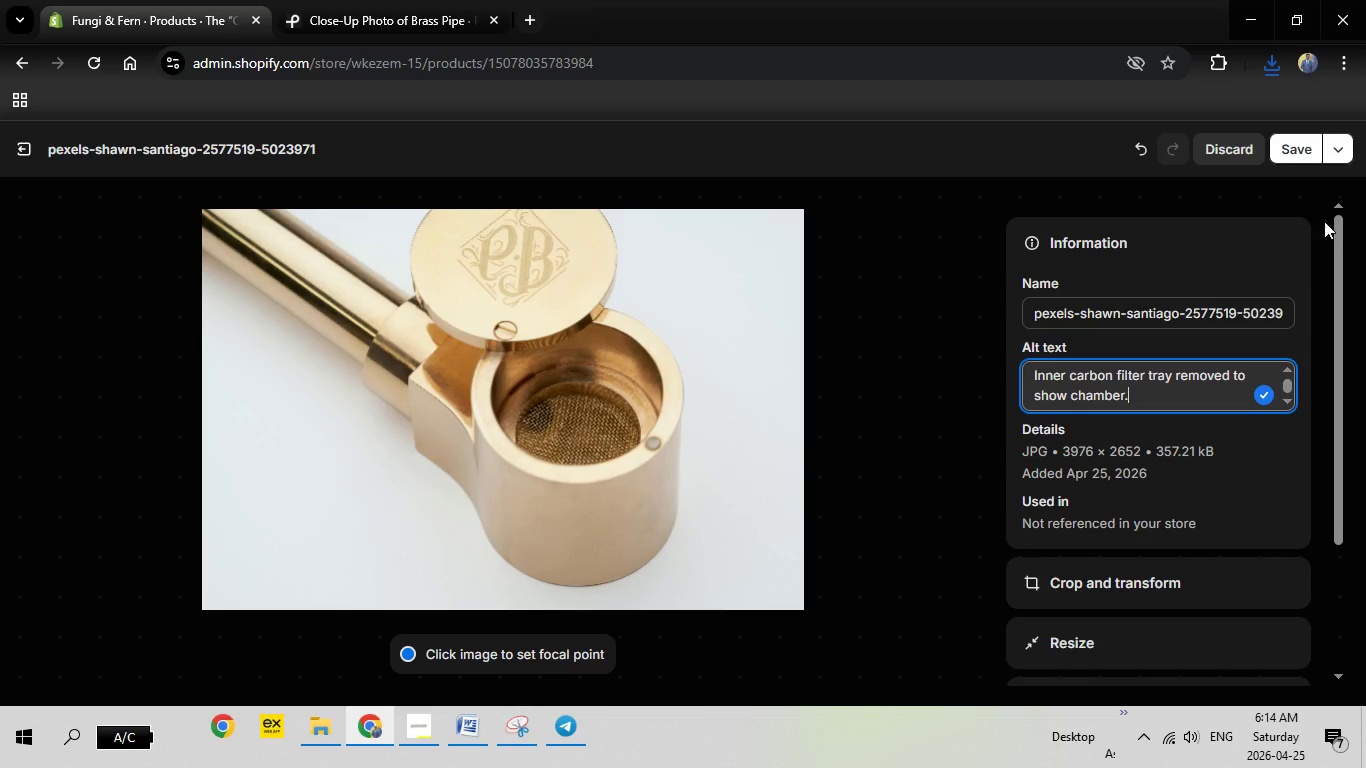 
left_click([1271, 154])
 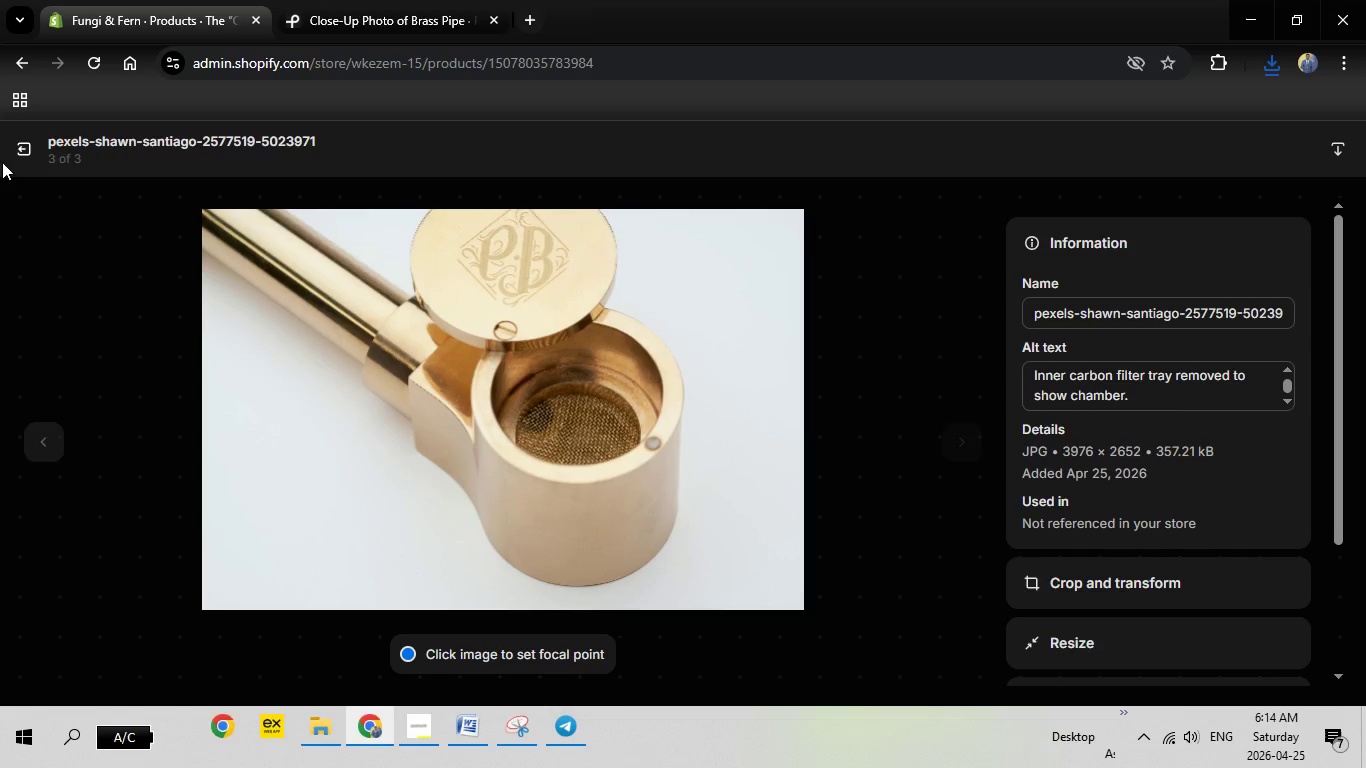 
left_click([15, 166])
 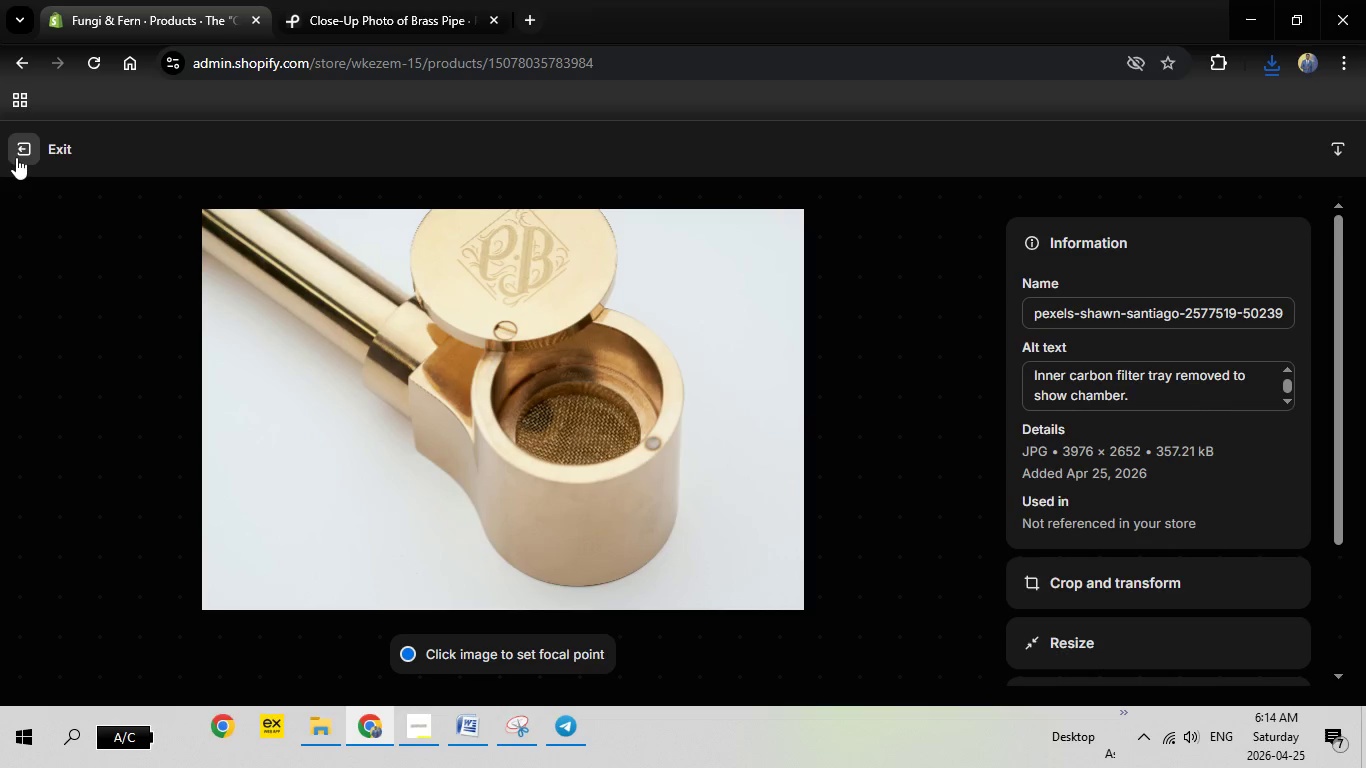 
left_click([16, 157])
 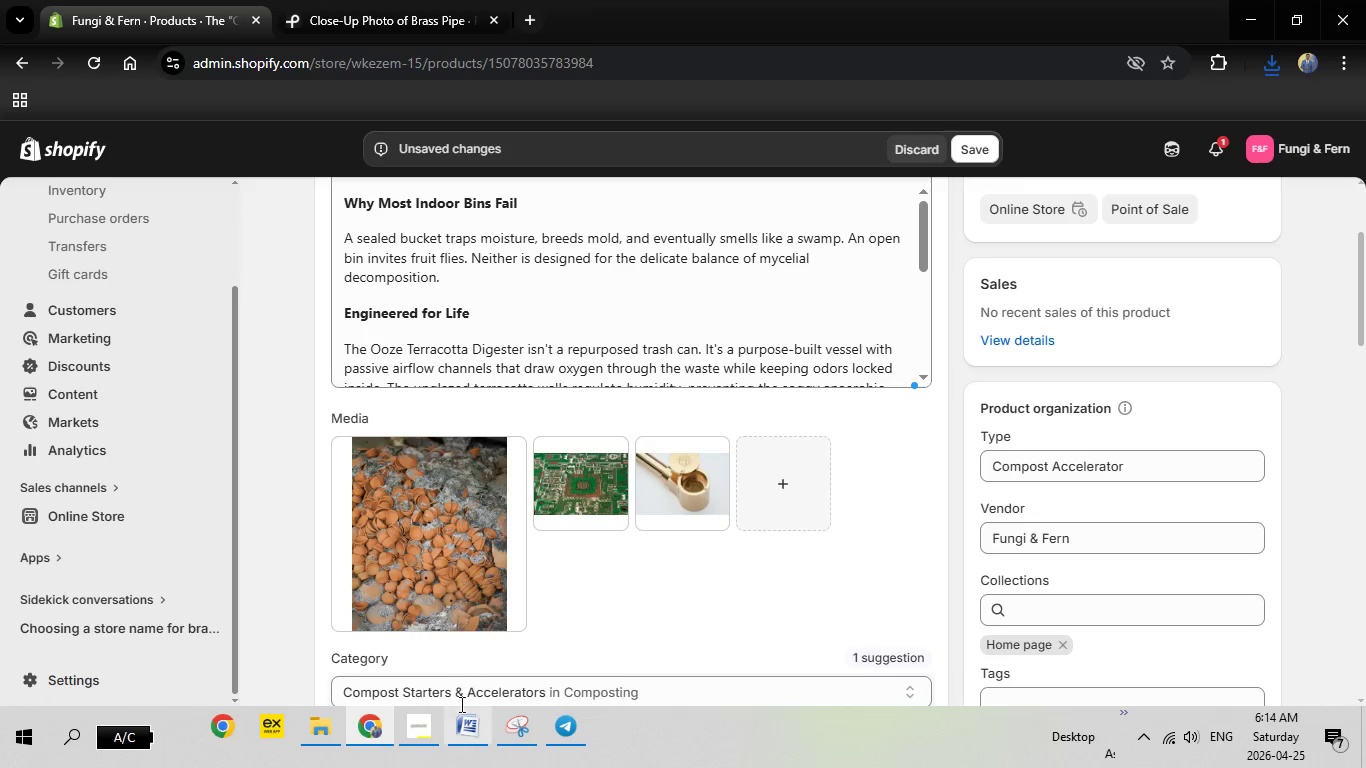 
left_click([460, 726])
 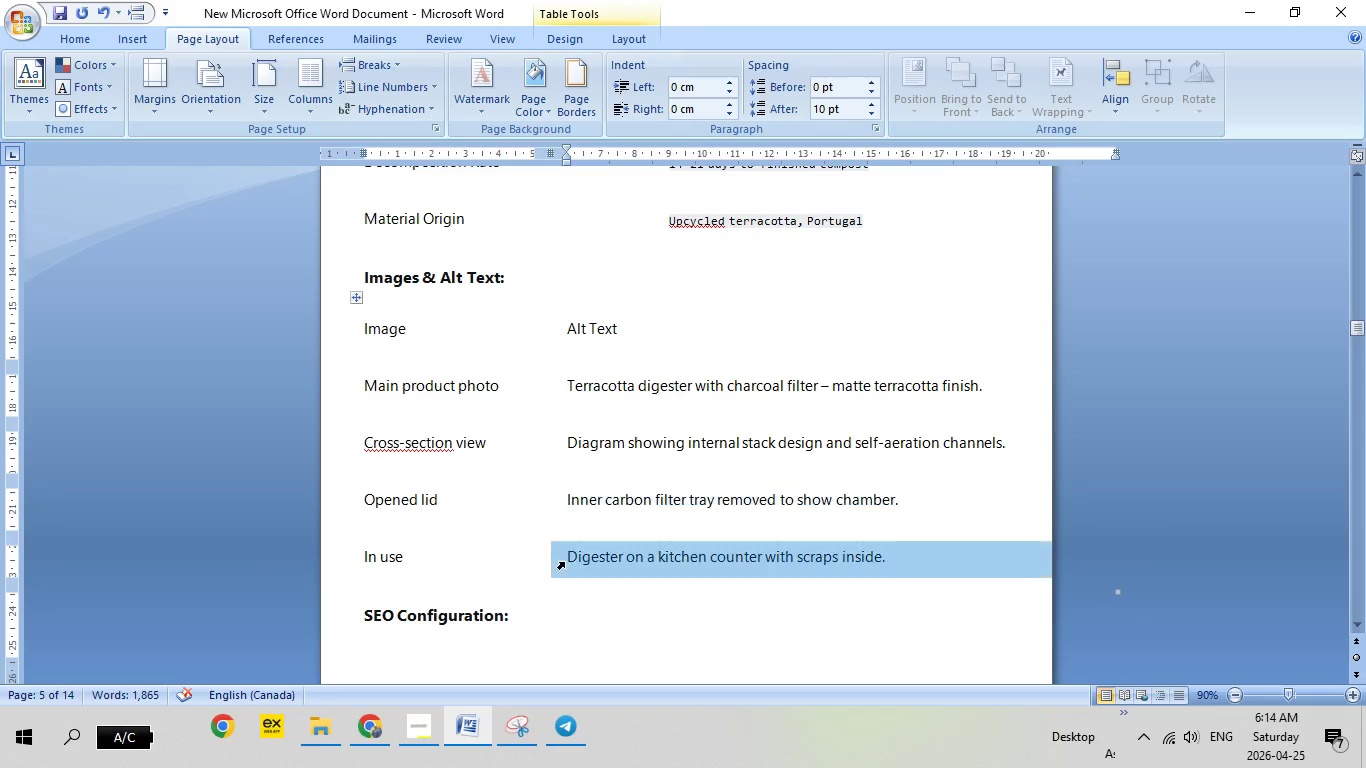 
left_click([564, 562])
 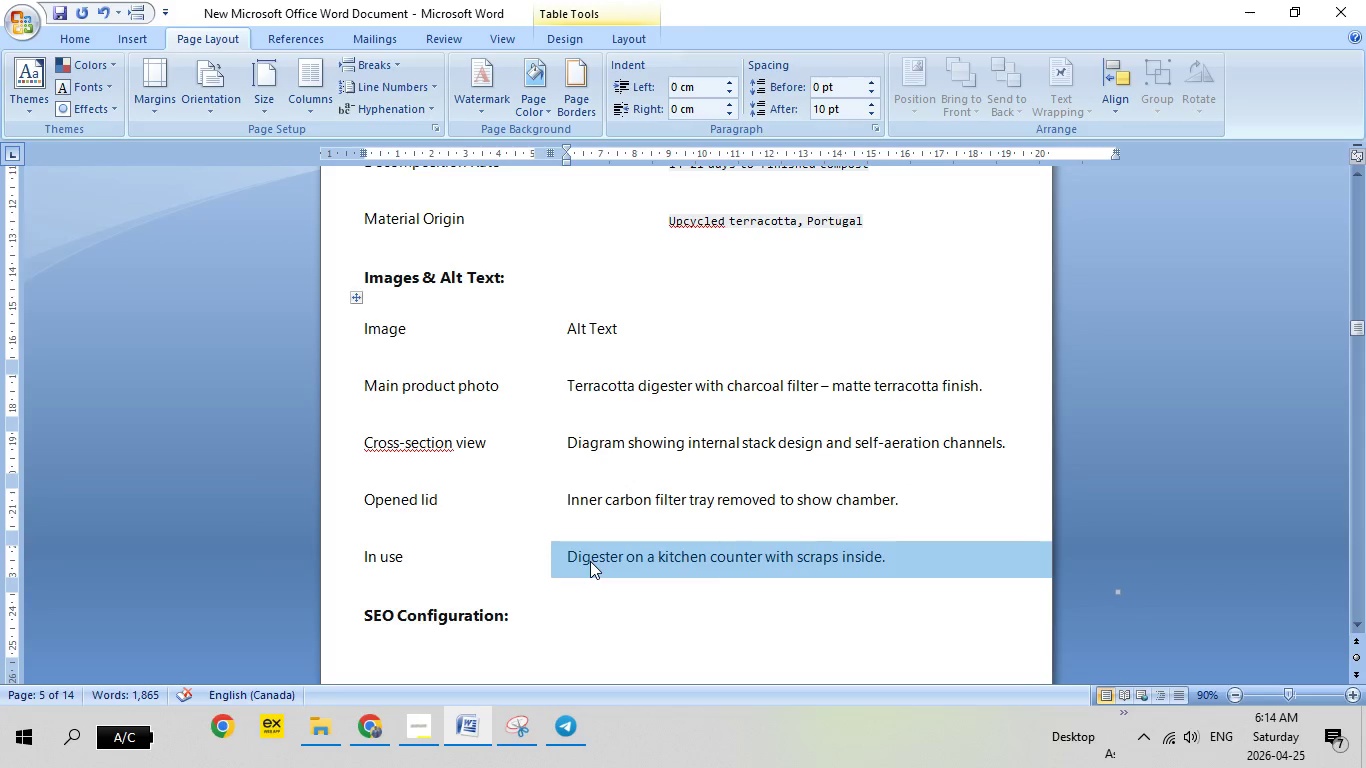 
right_click([590, 561])
 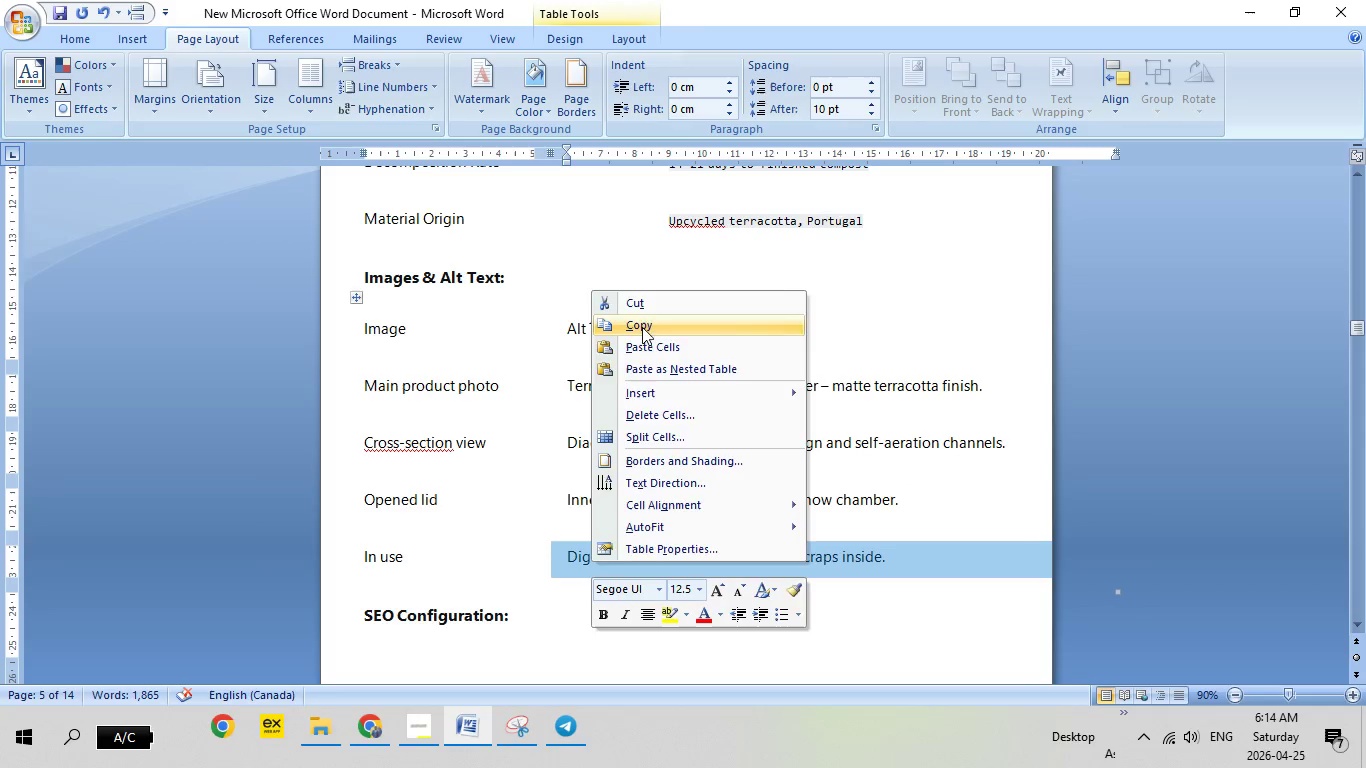 
left_click([642, 327])
 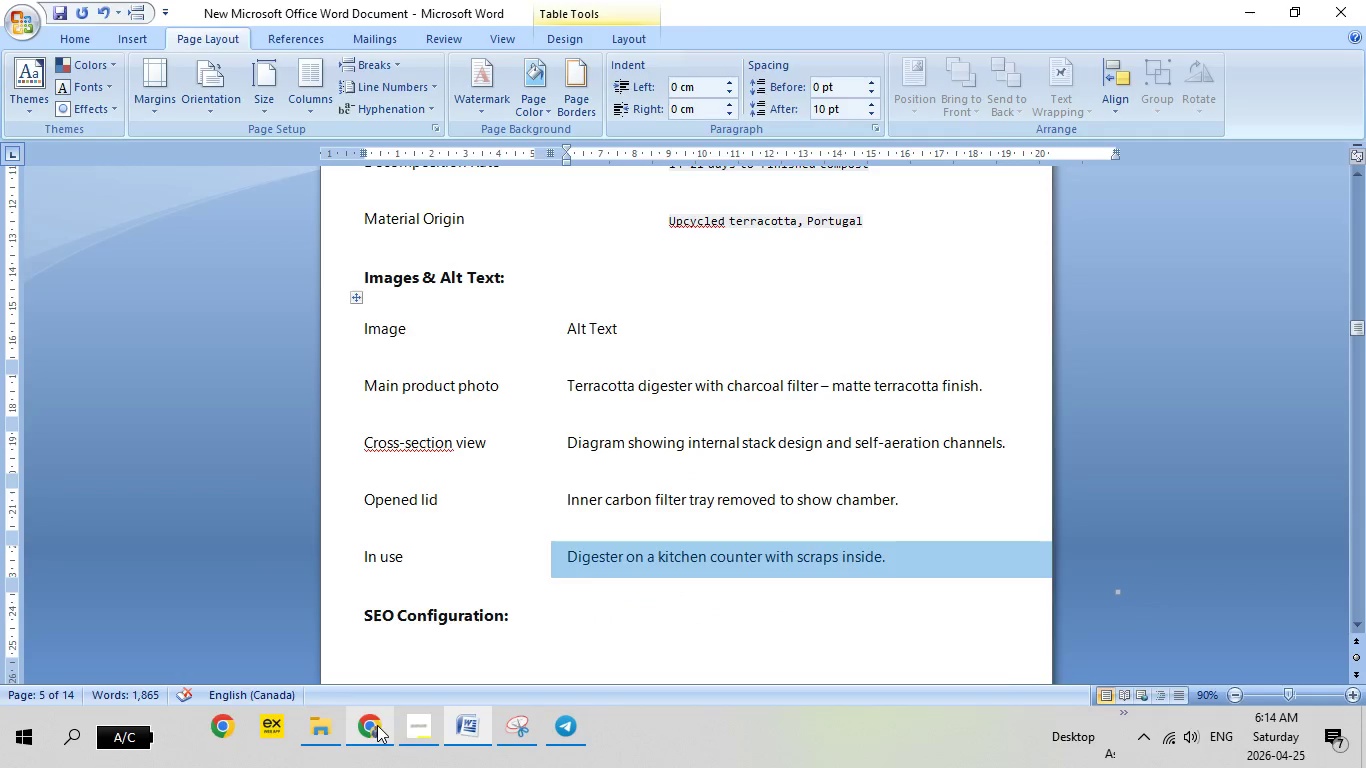 
left_click([377, 725])
 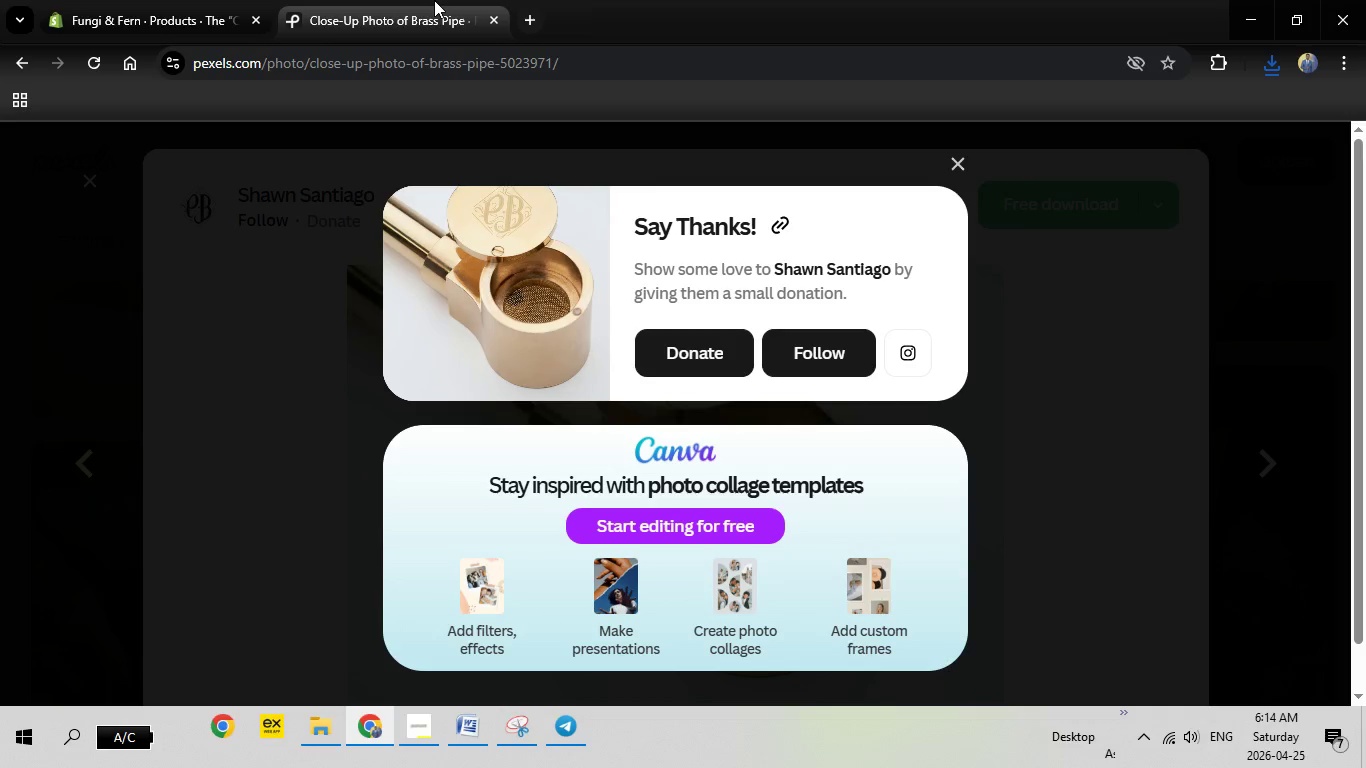 
left_click([434, 0])
 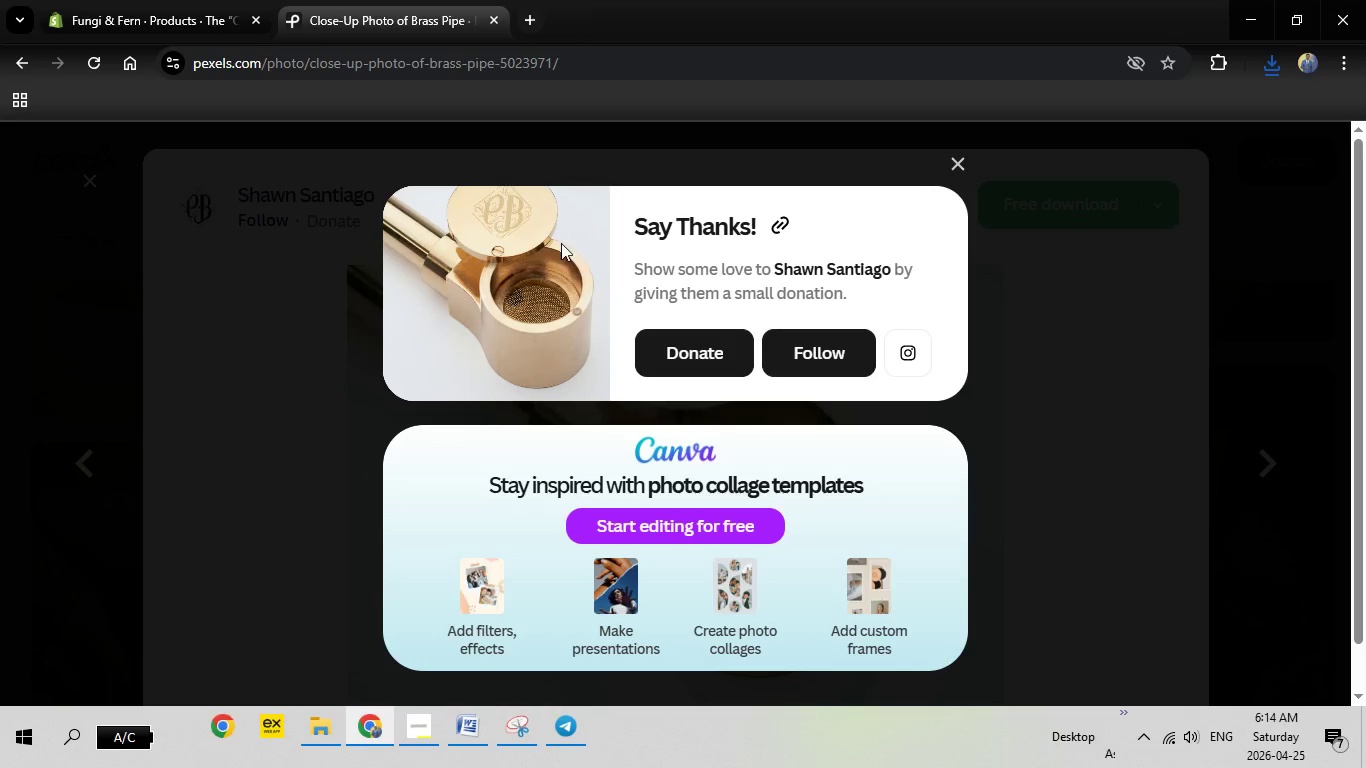 
key(Escape)
 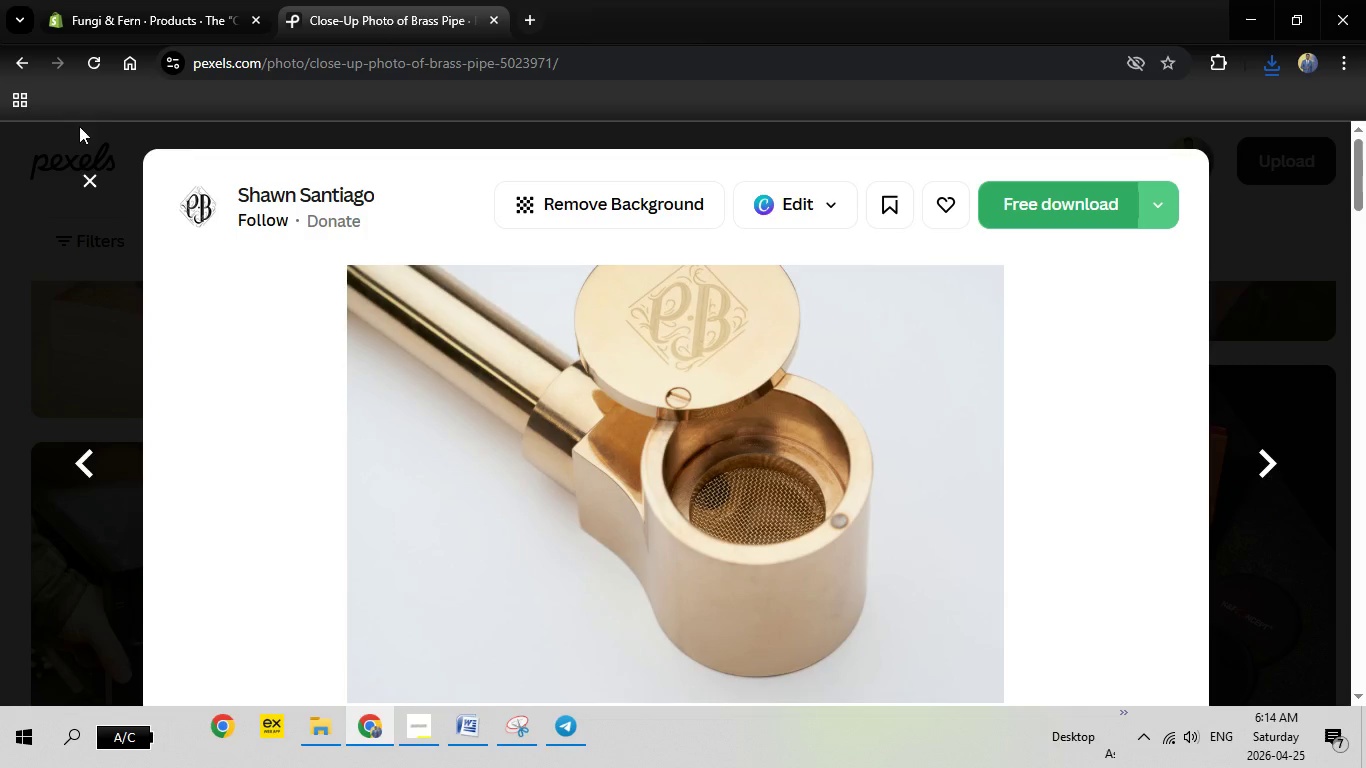 
key(Escape)
 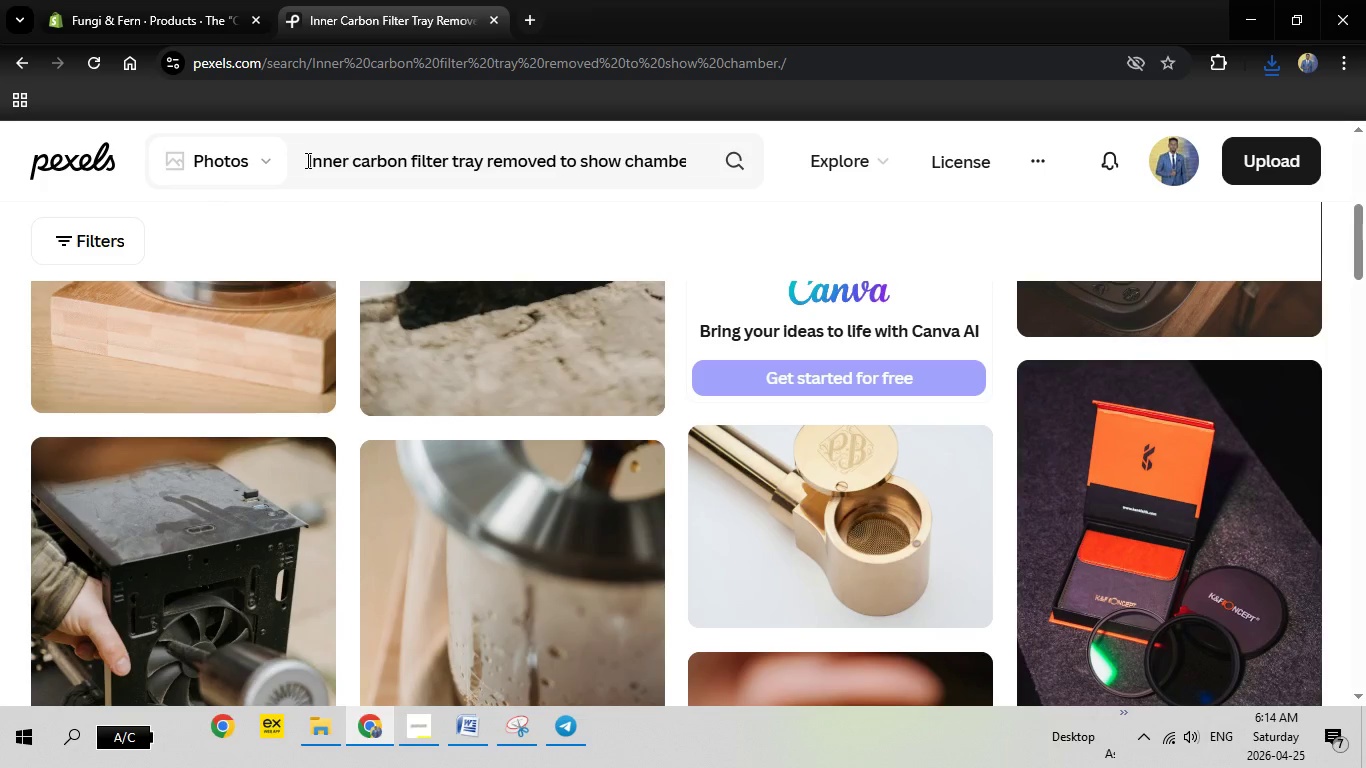 
left_click_drag(start_coordinate=[306, 160], to_coordinate=[768, 166])
 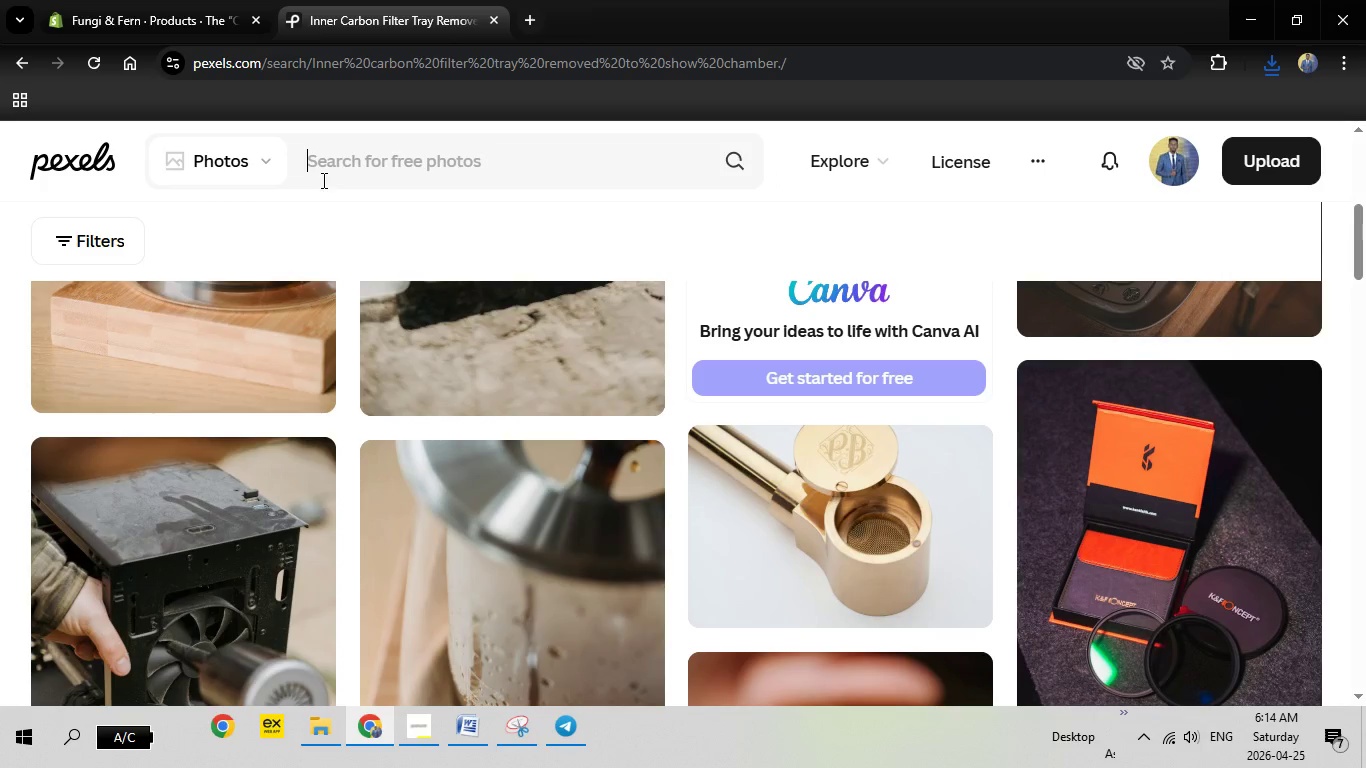 
key(Backspace)
 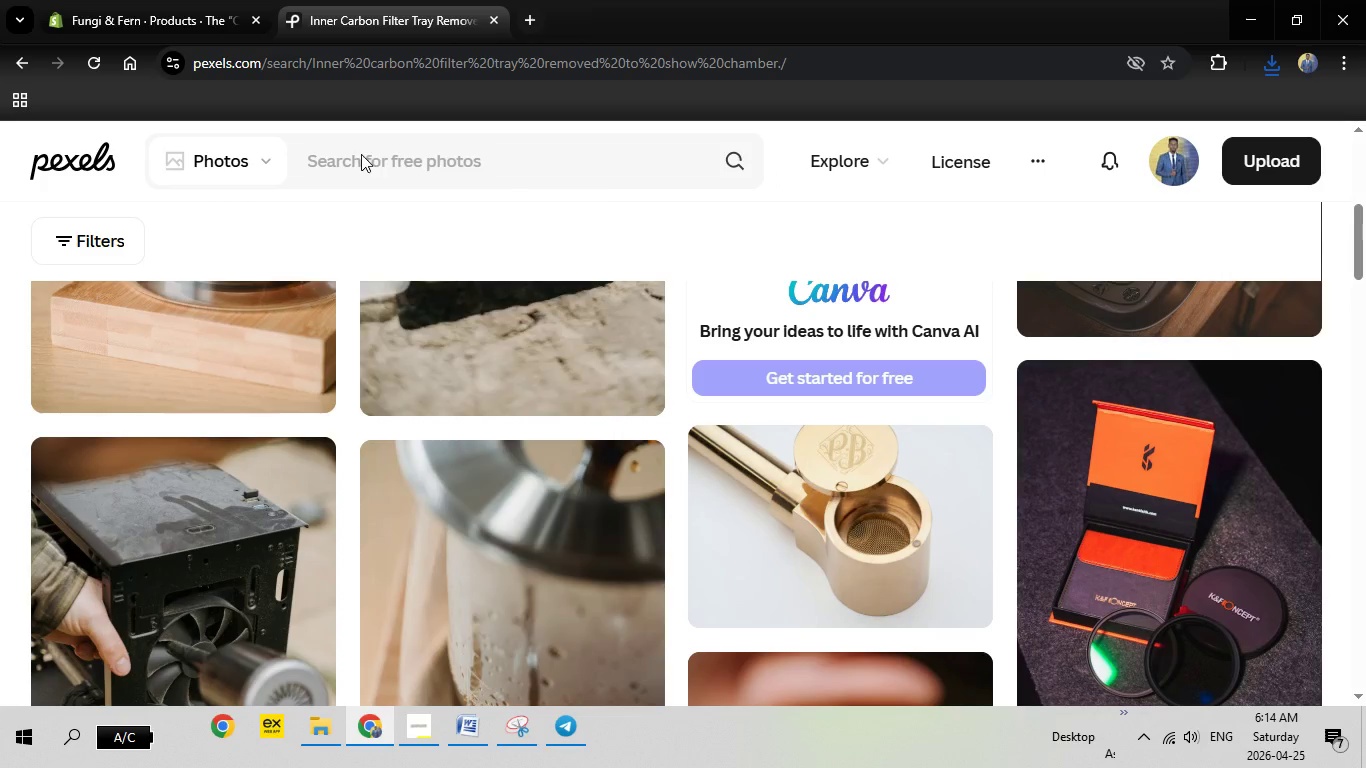 
right_click([361, 154])
 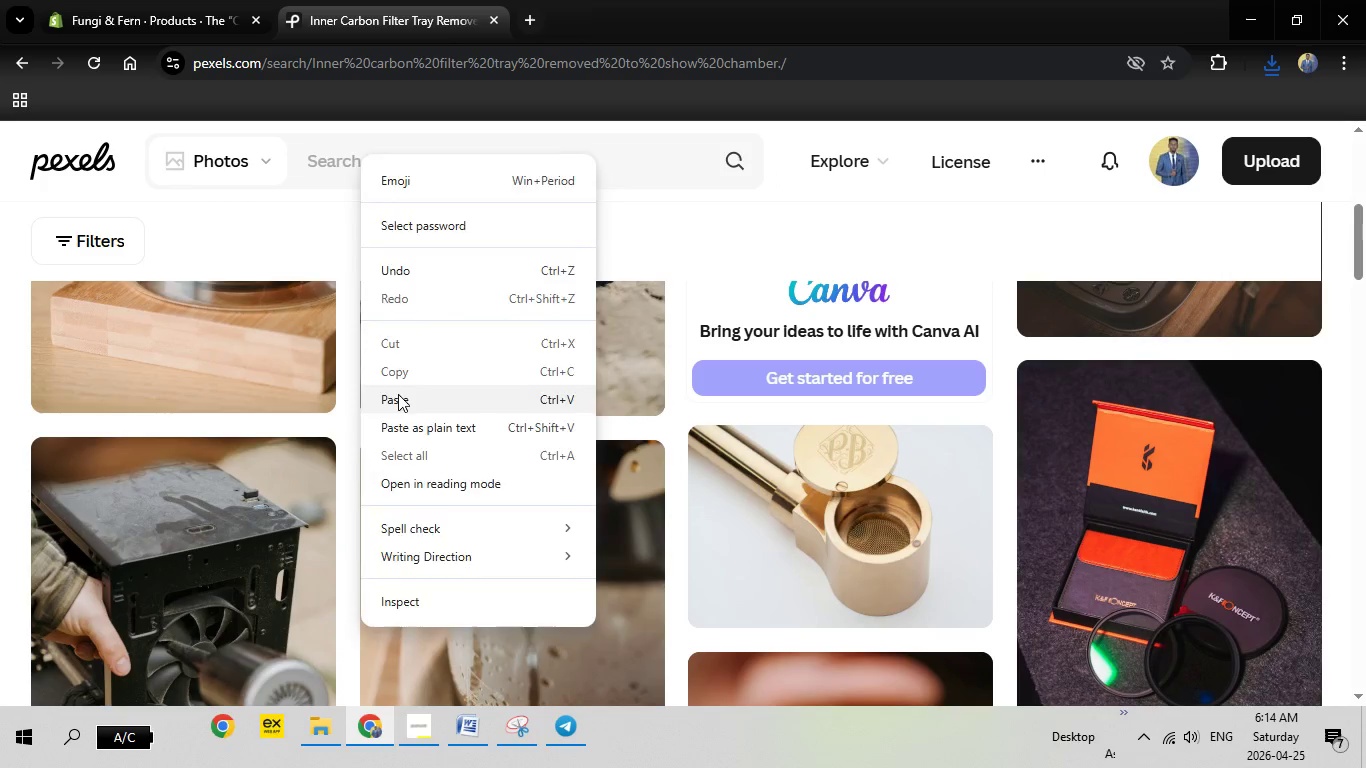 
left_click([398, 394])
 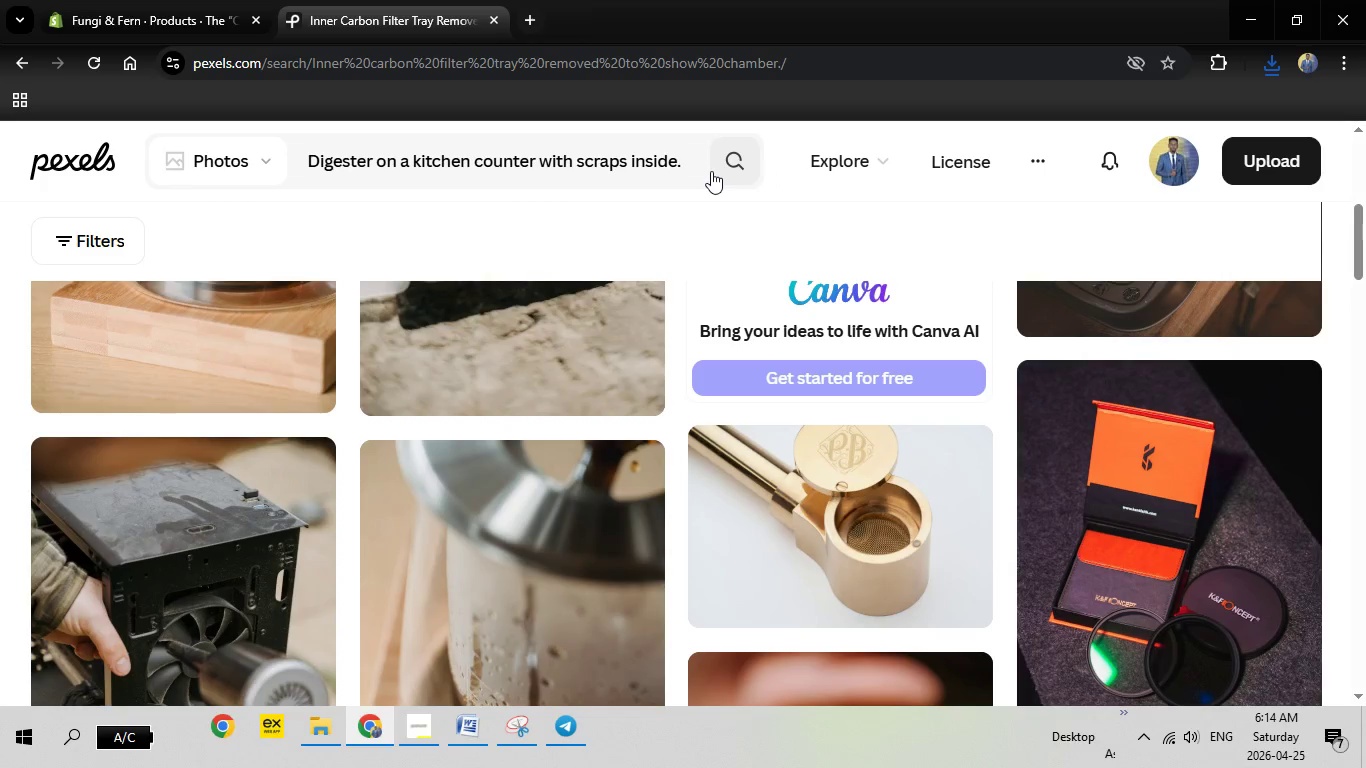 
left_click([711, 171])
 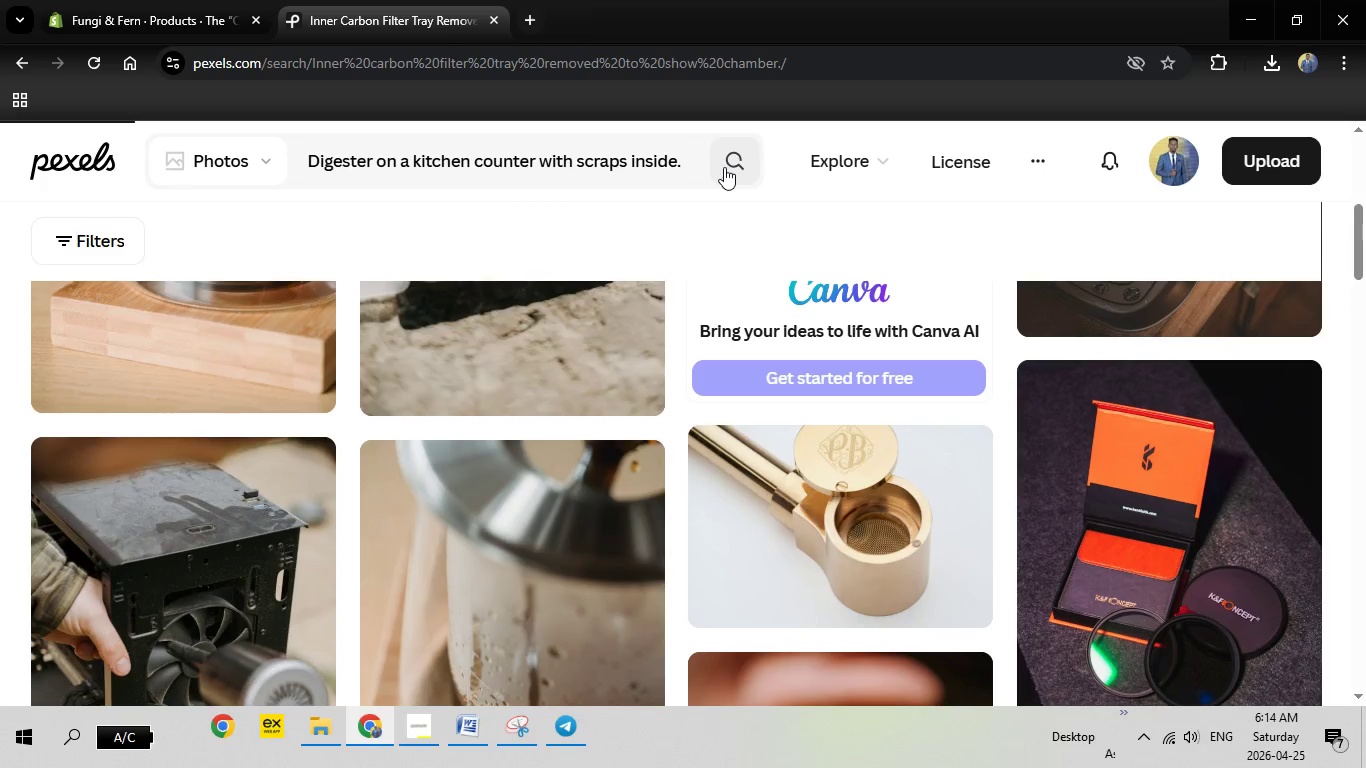 
left_click([724, 167])
 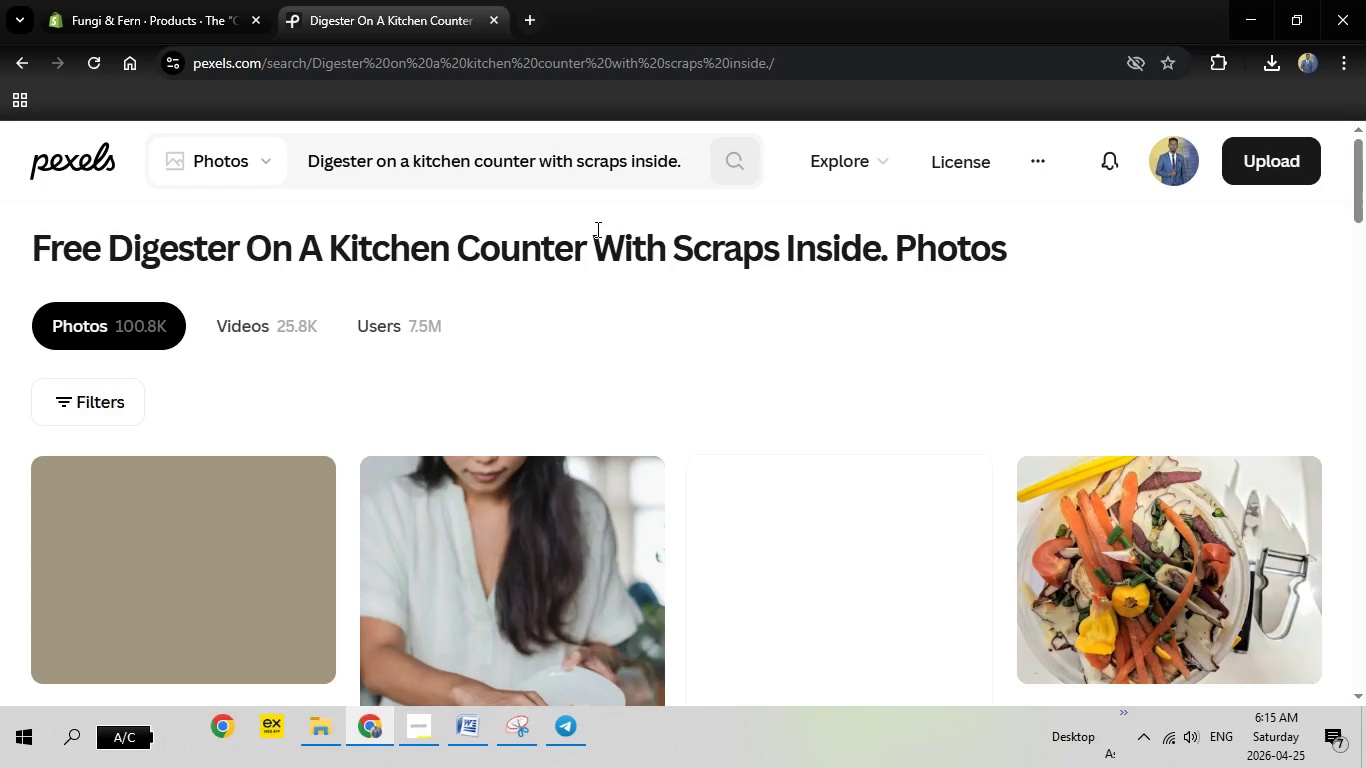 
wait(6.97)
 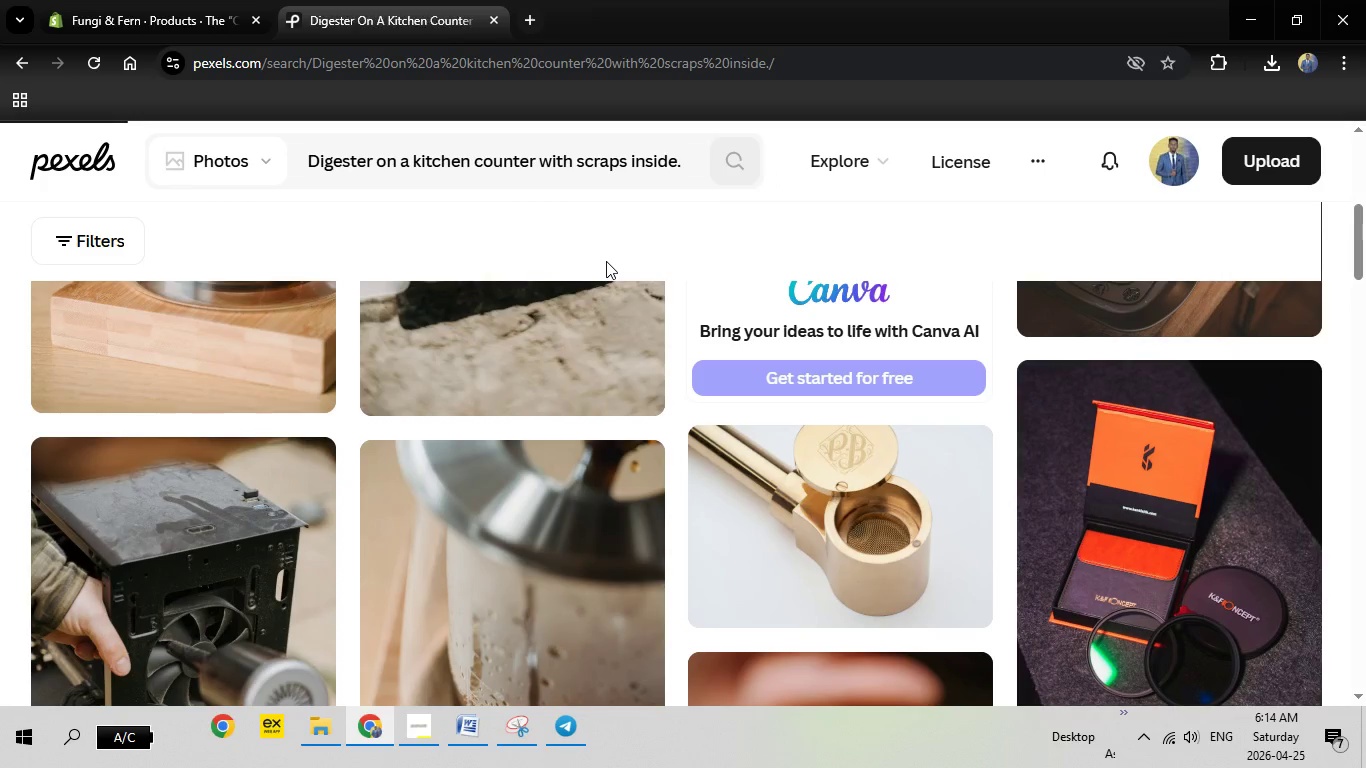 
scroll: coordinate [576, 325], scroll_direction: down, amount: 1.0
 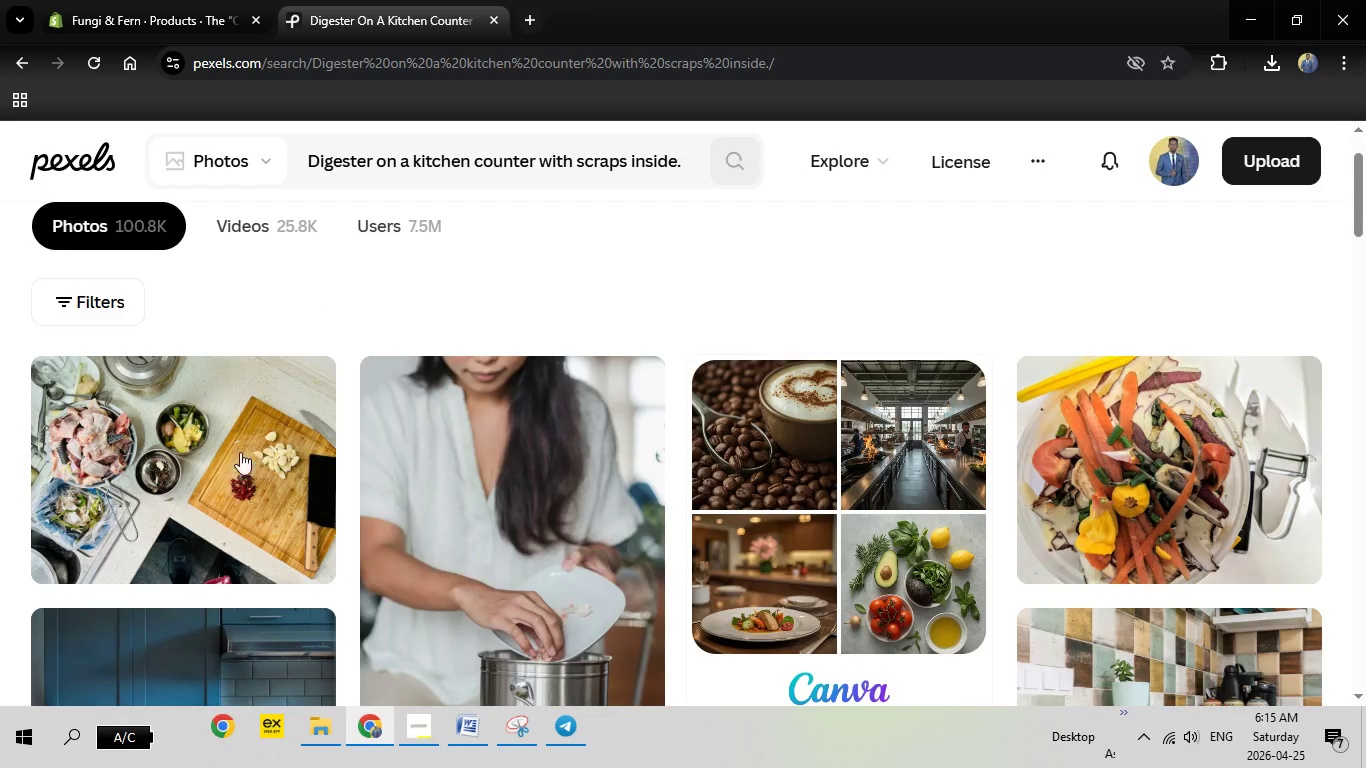 
left_click([206, 454])
 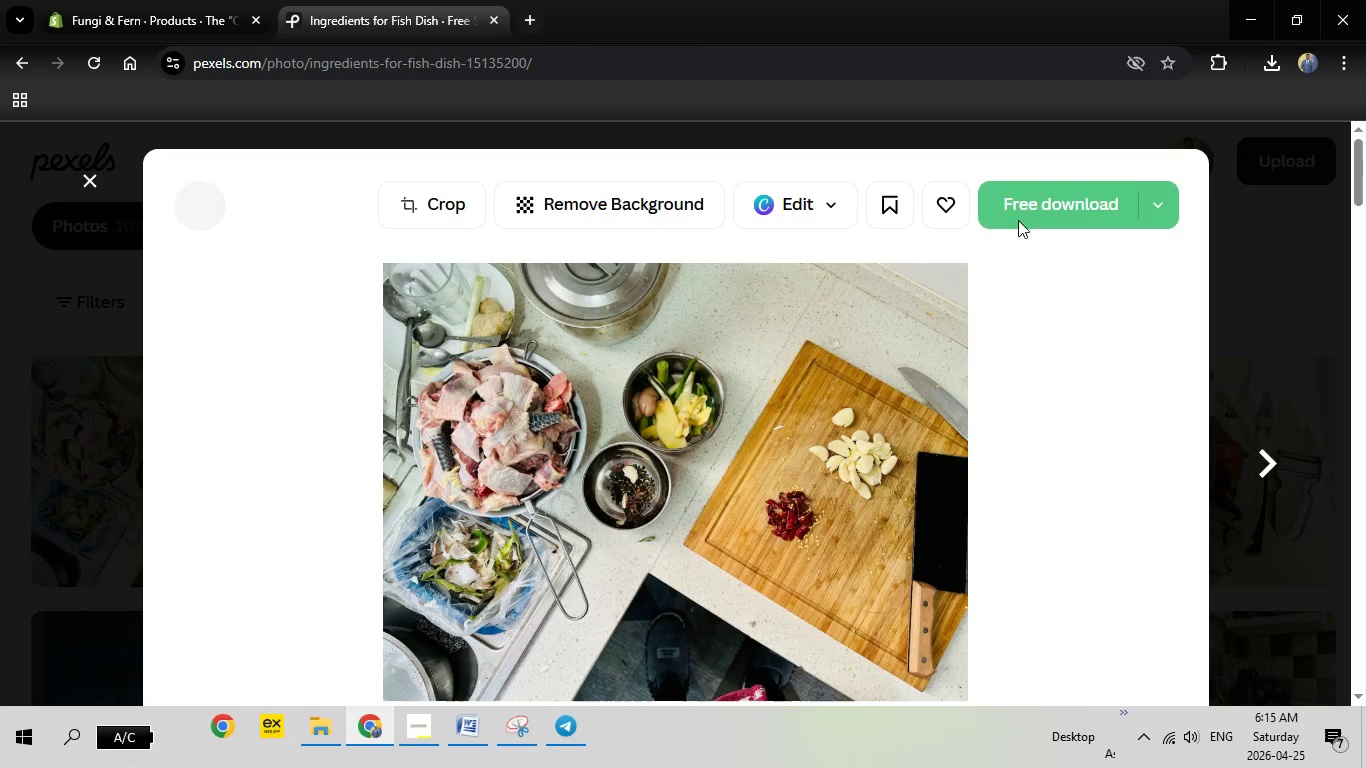 
left_click([1033, 208])
 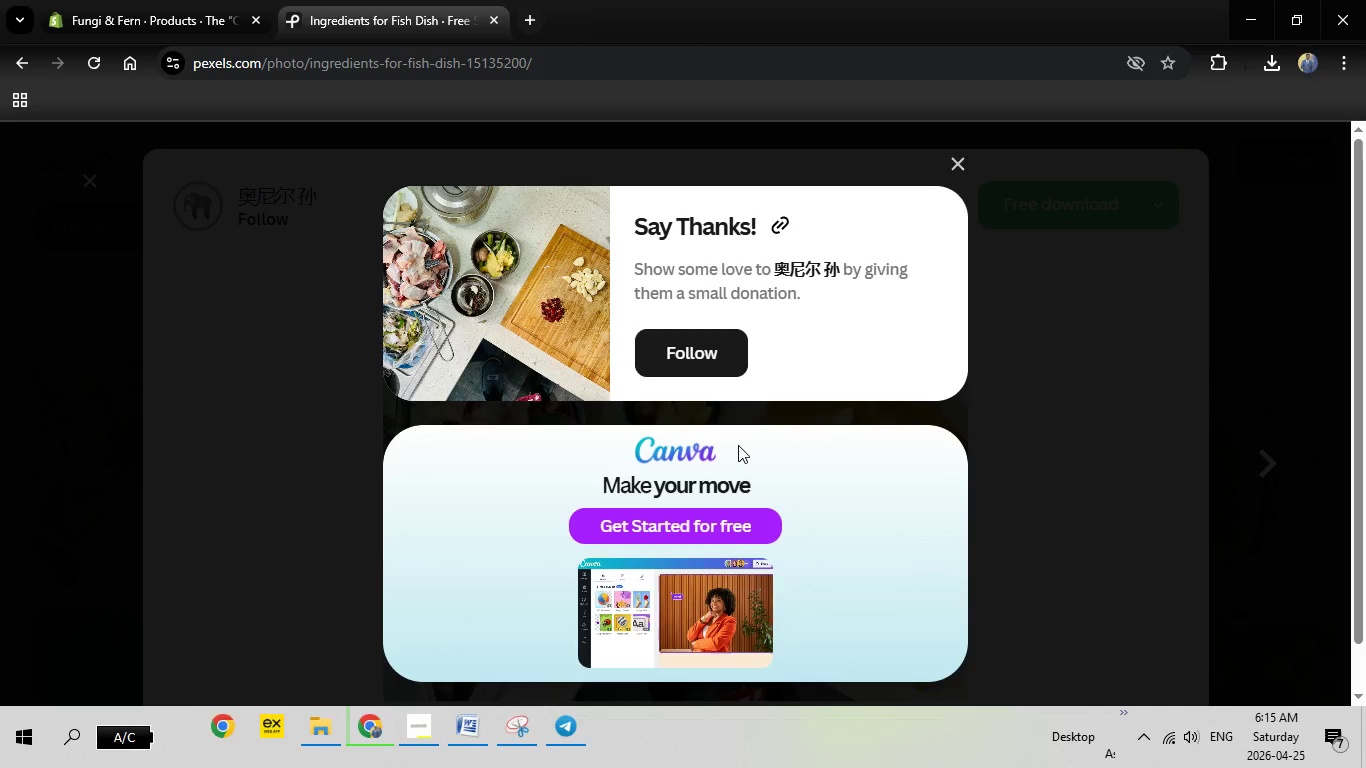 
scroll: coordinate [738, 445], scroll_direction: down, amount: 2.0
 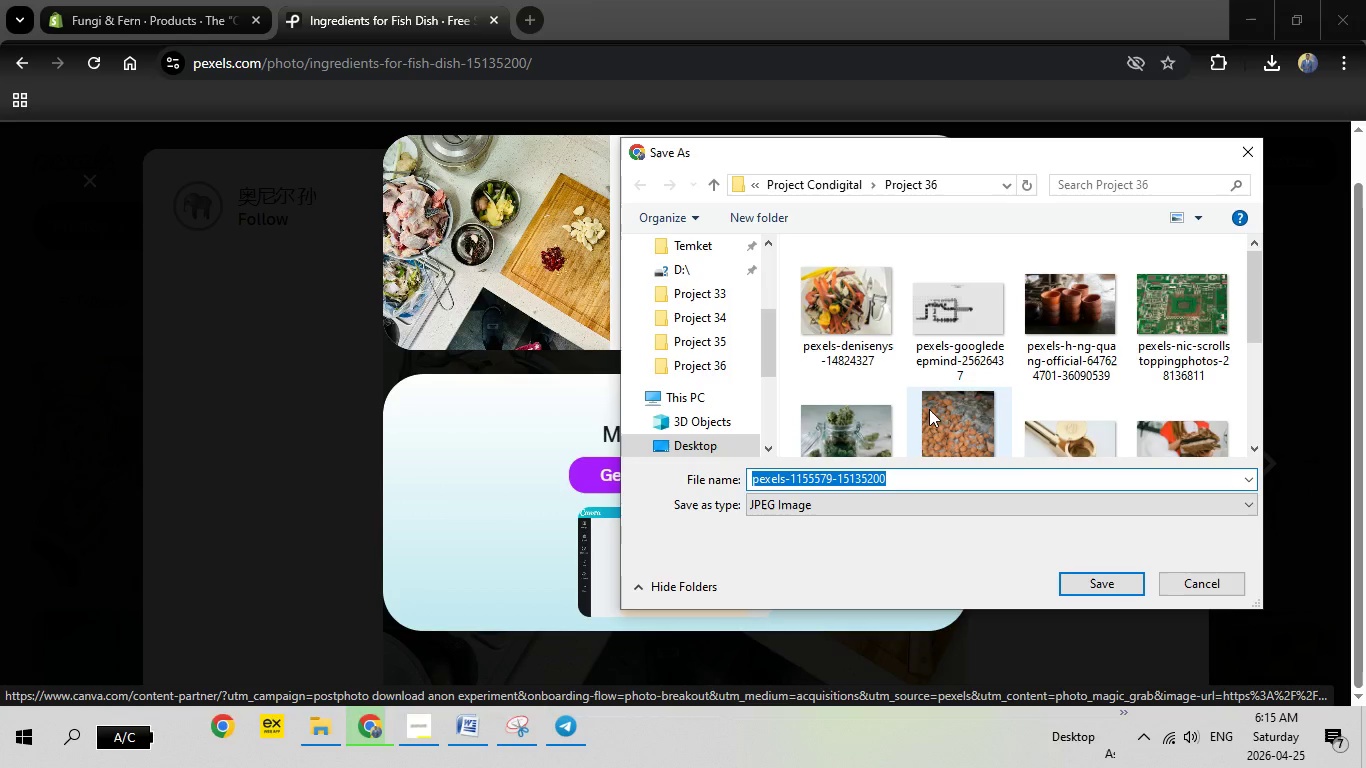 
left_click([1086, 582])
 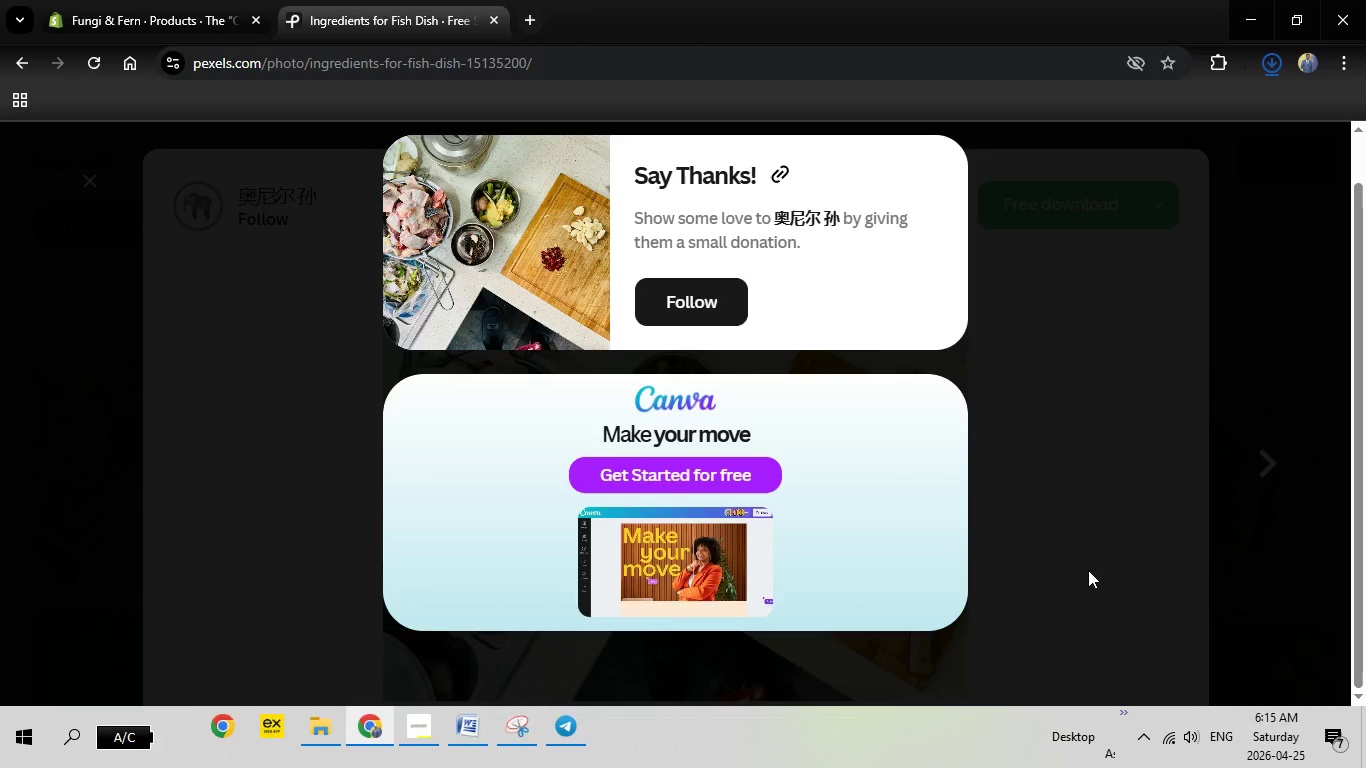 
mouse_move([1034, 472])
 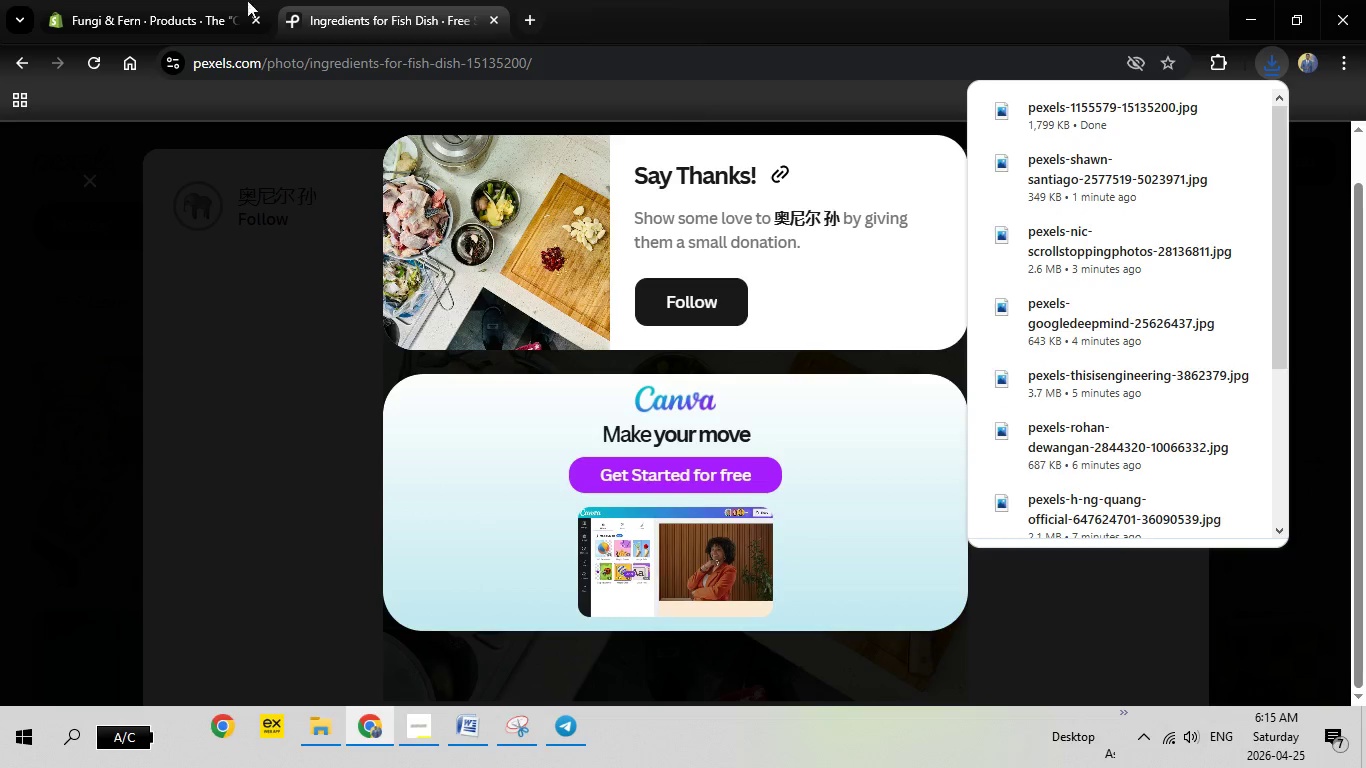 
left_click([141, 0])
 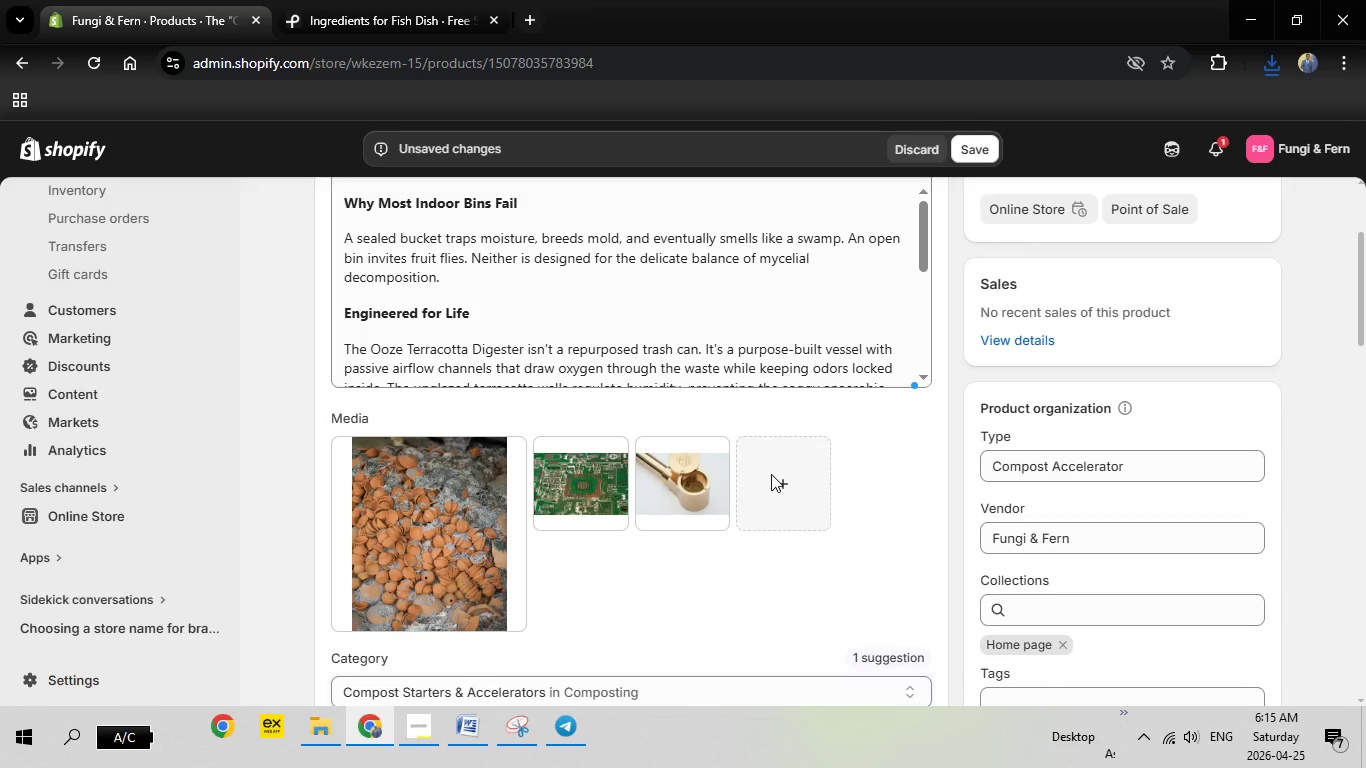 
left_click([771, 474])
 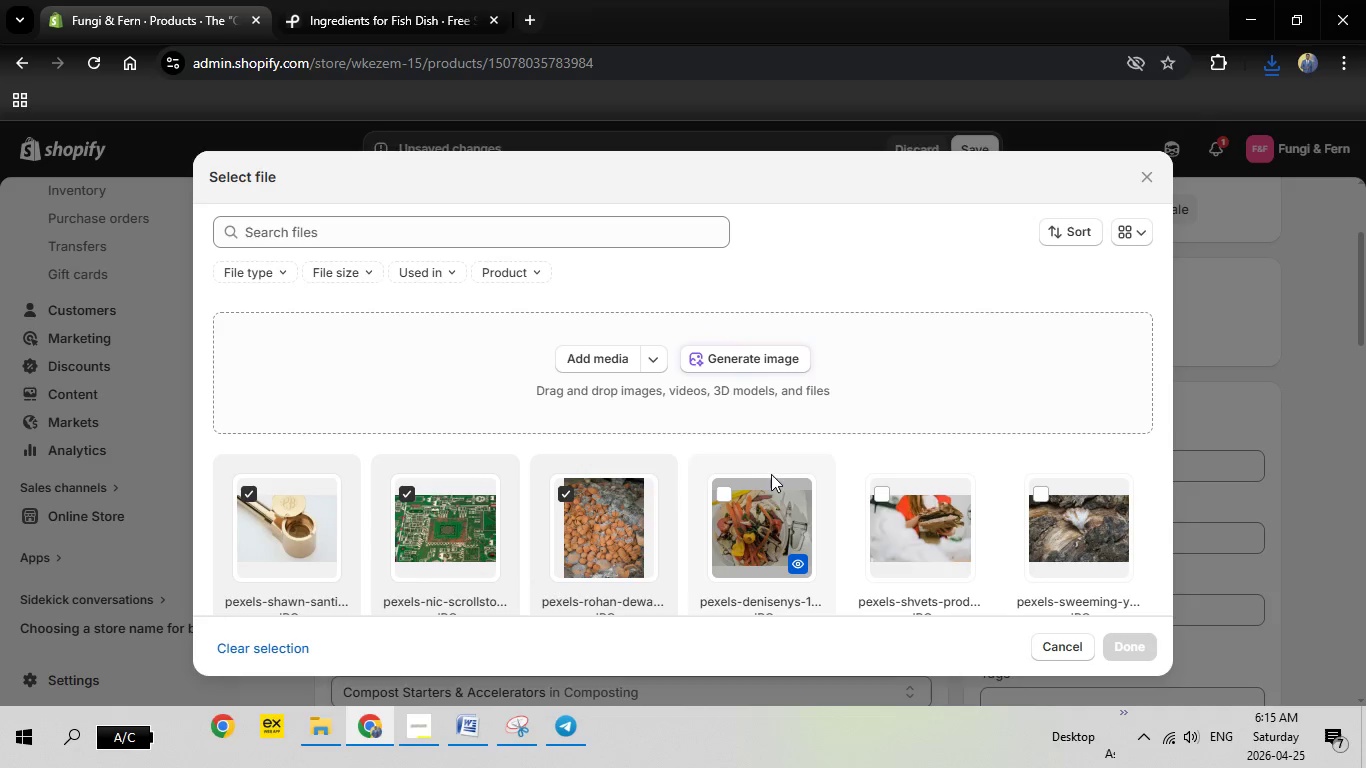 
wait(6.7)
 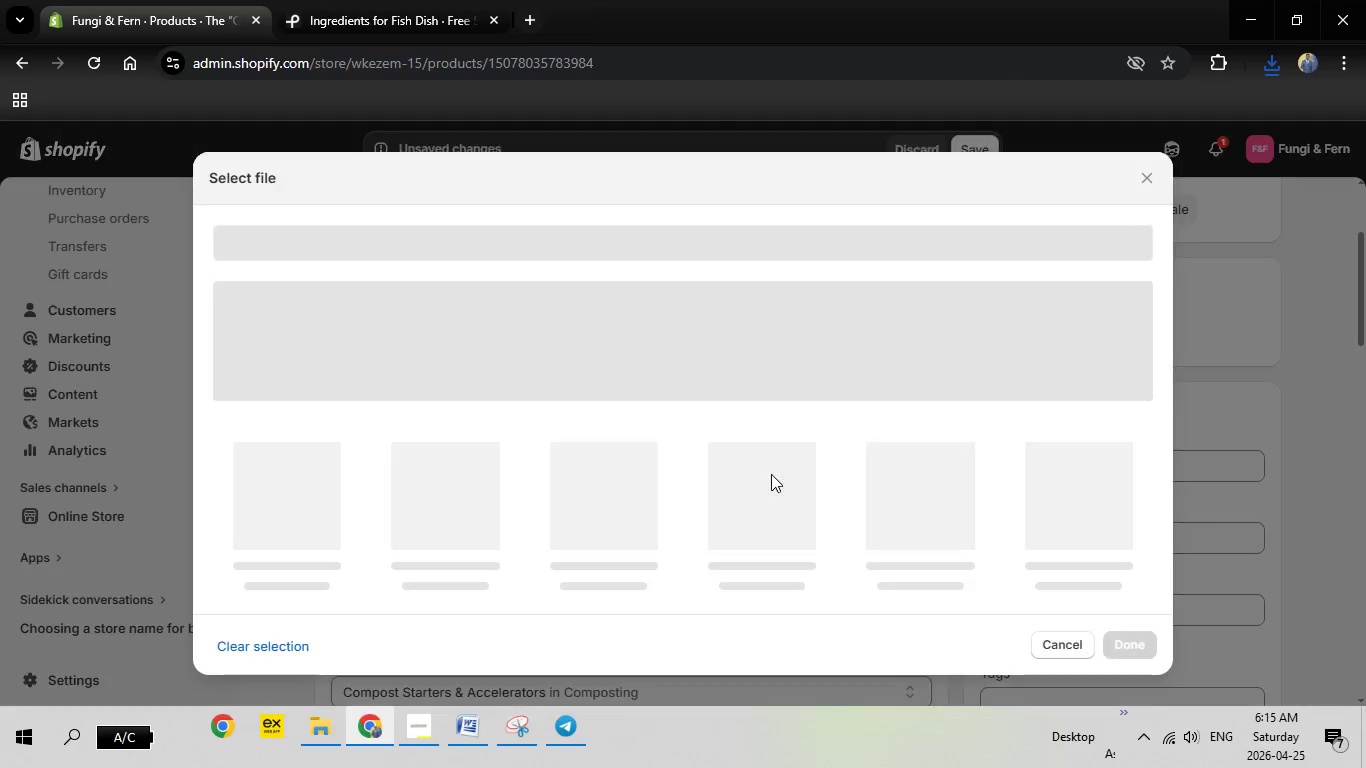 
left_click([605, 354])
 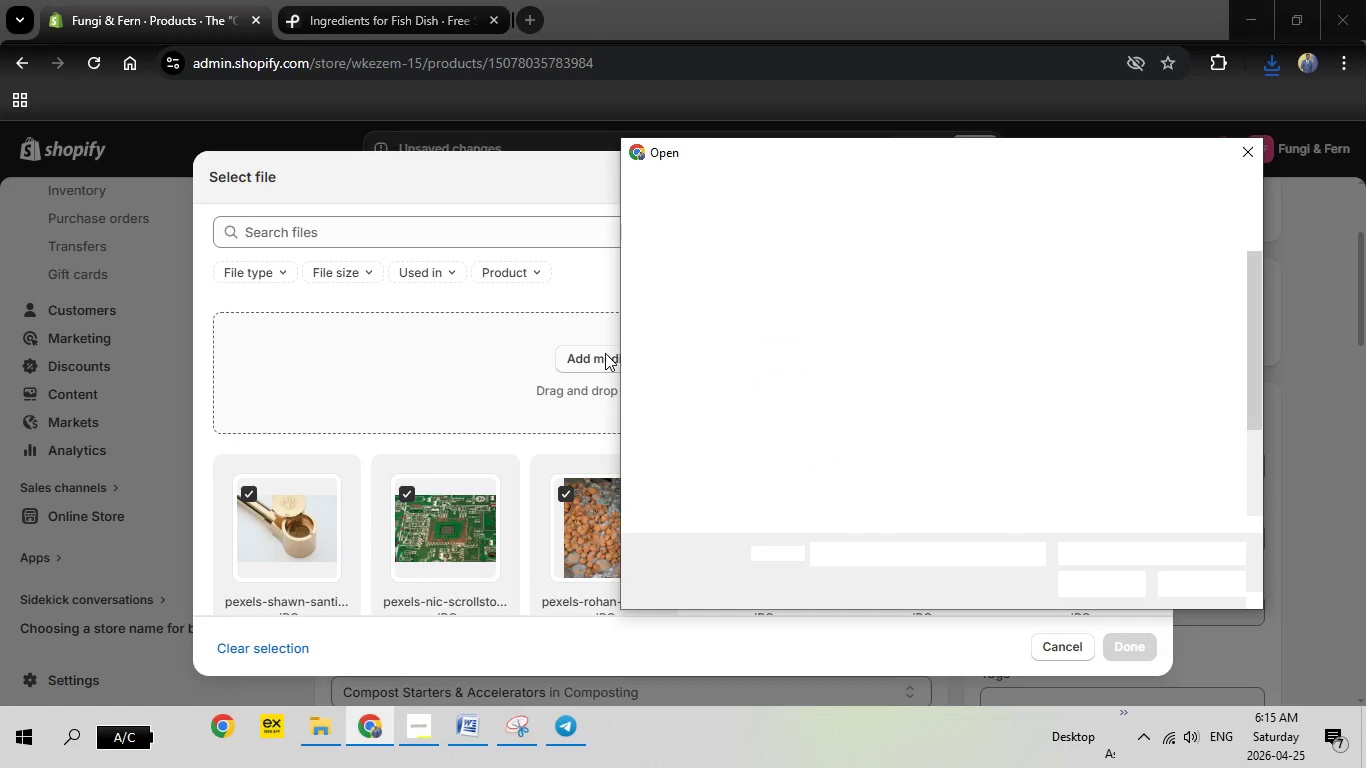 
mouse_move([896, 332])
 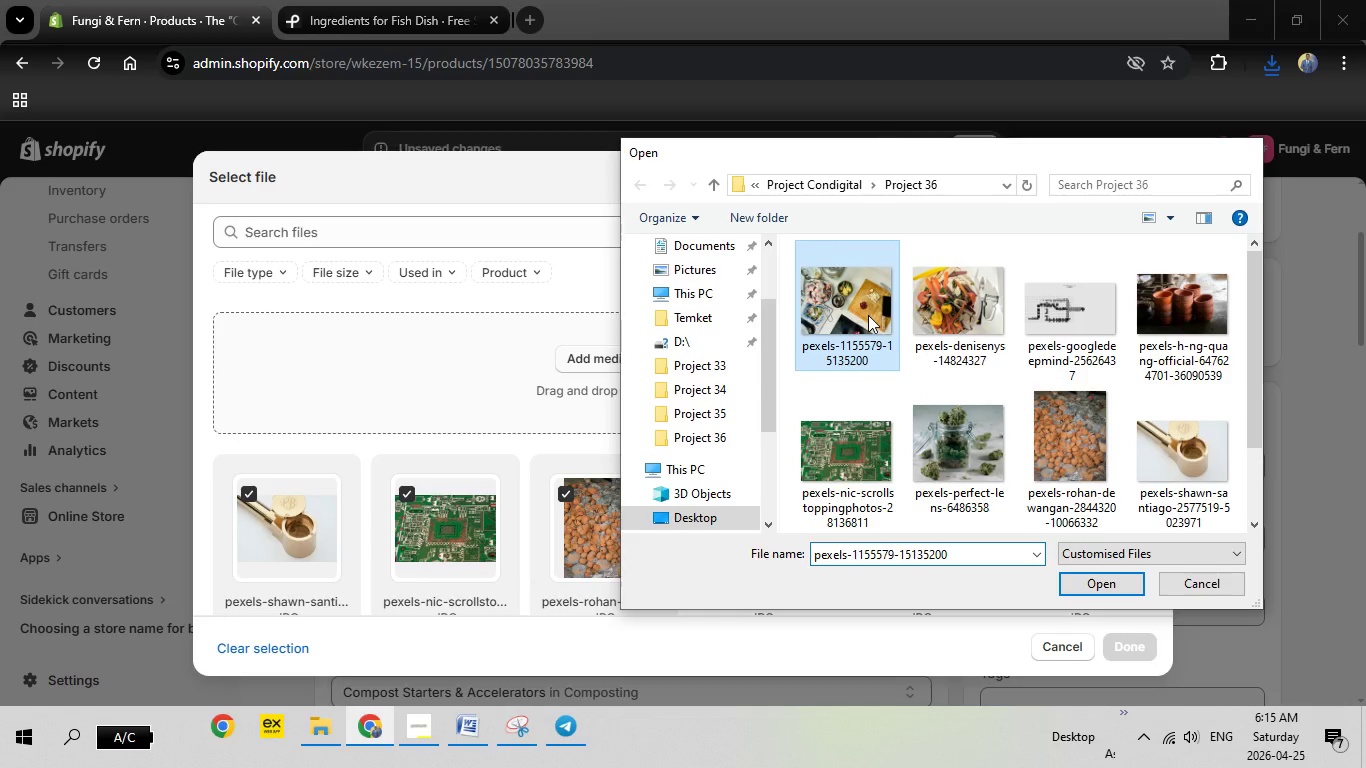 
double_click([868, 315])
 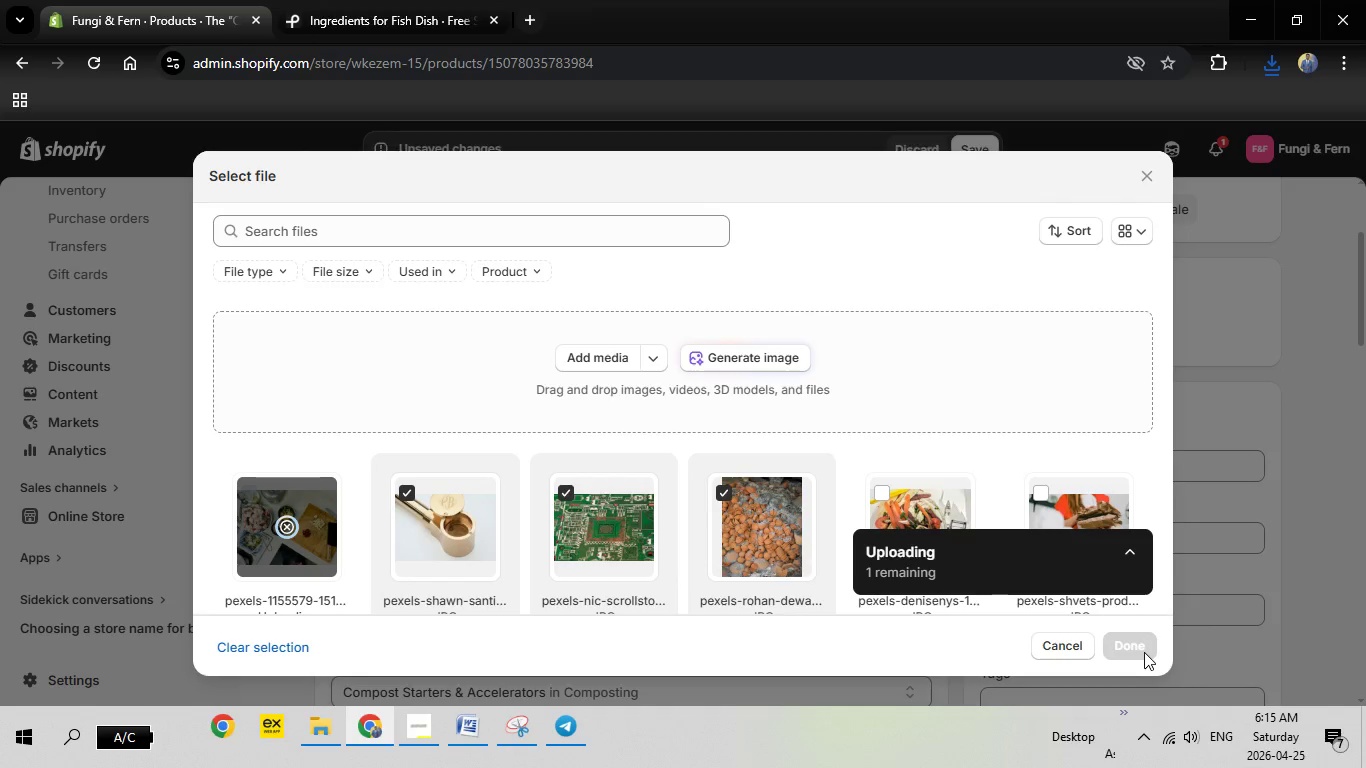 
wait(9.62)
 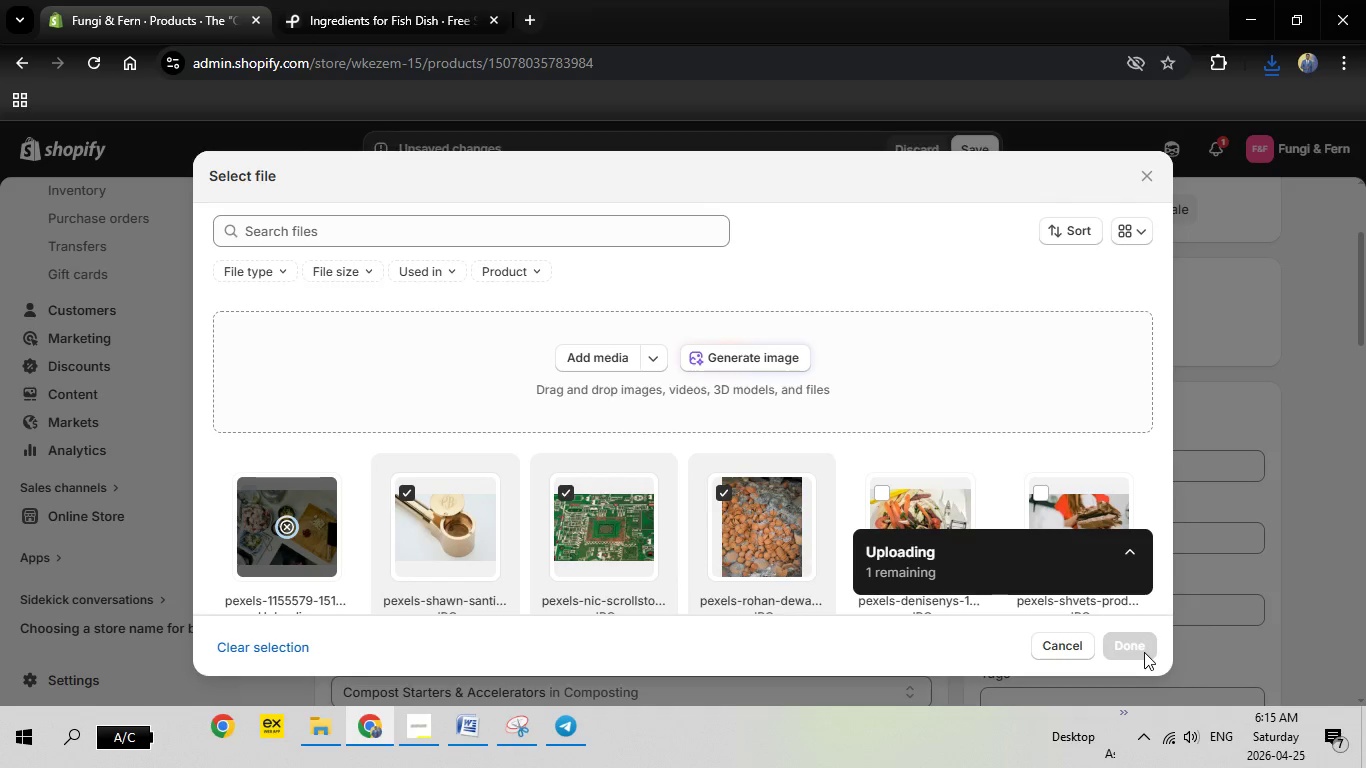 
left_click([1134, 642])
 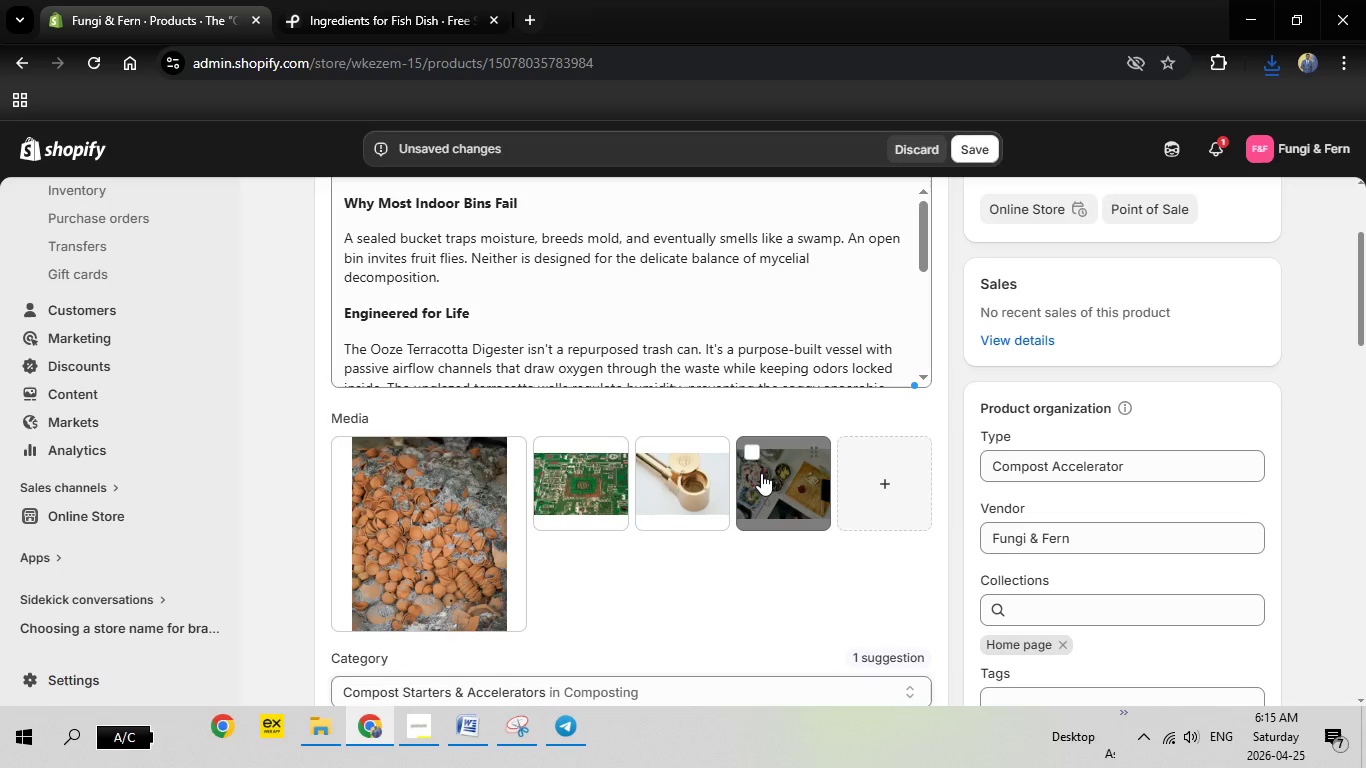 
left_click([761, 473])
 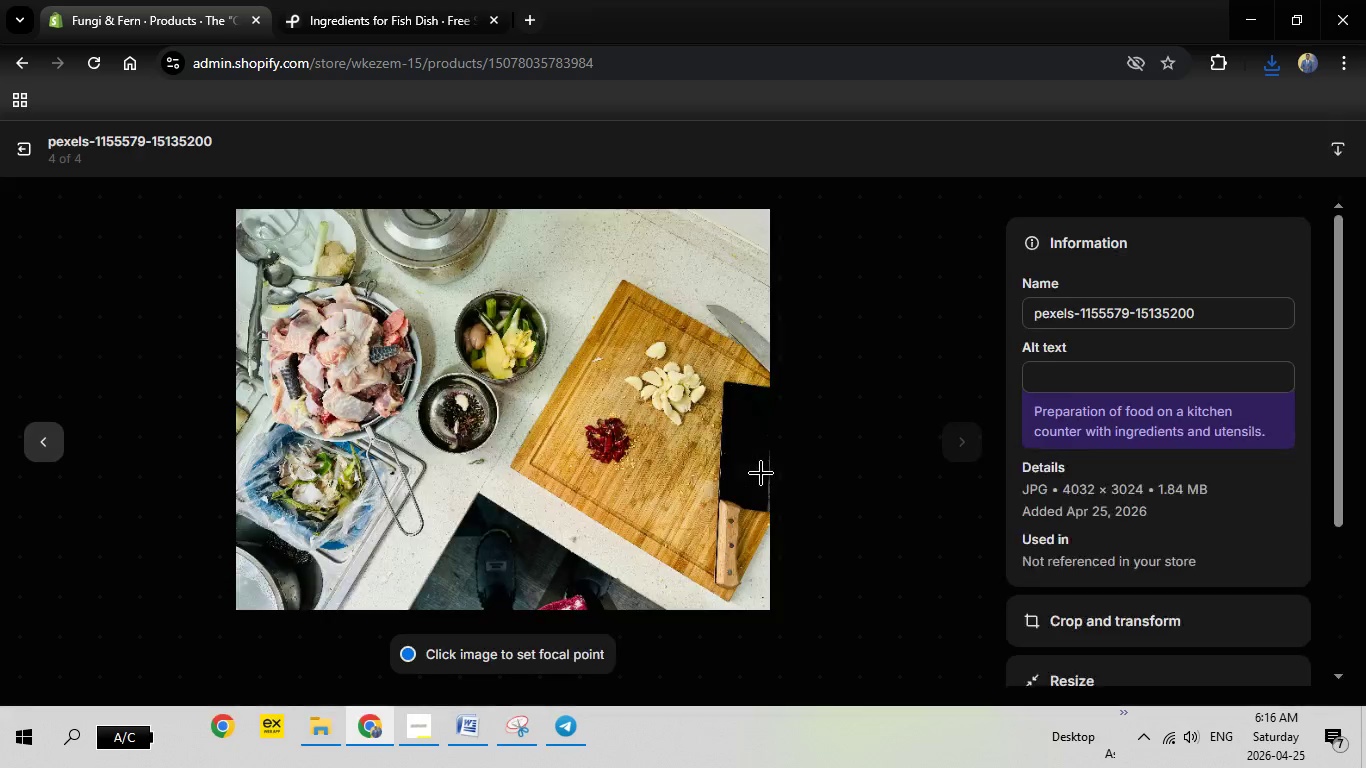 
wait(6.58)
 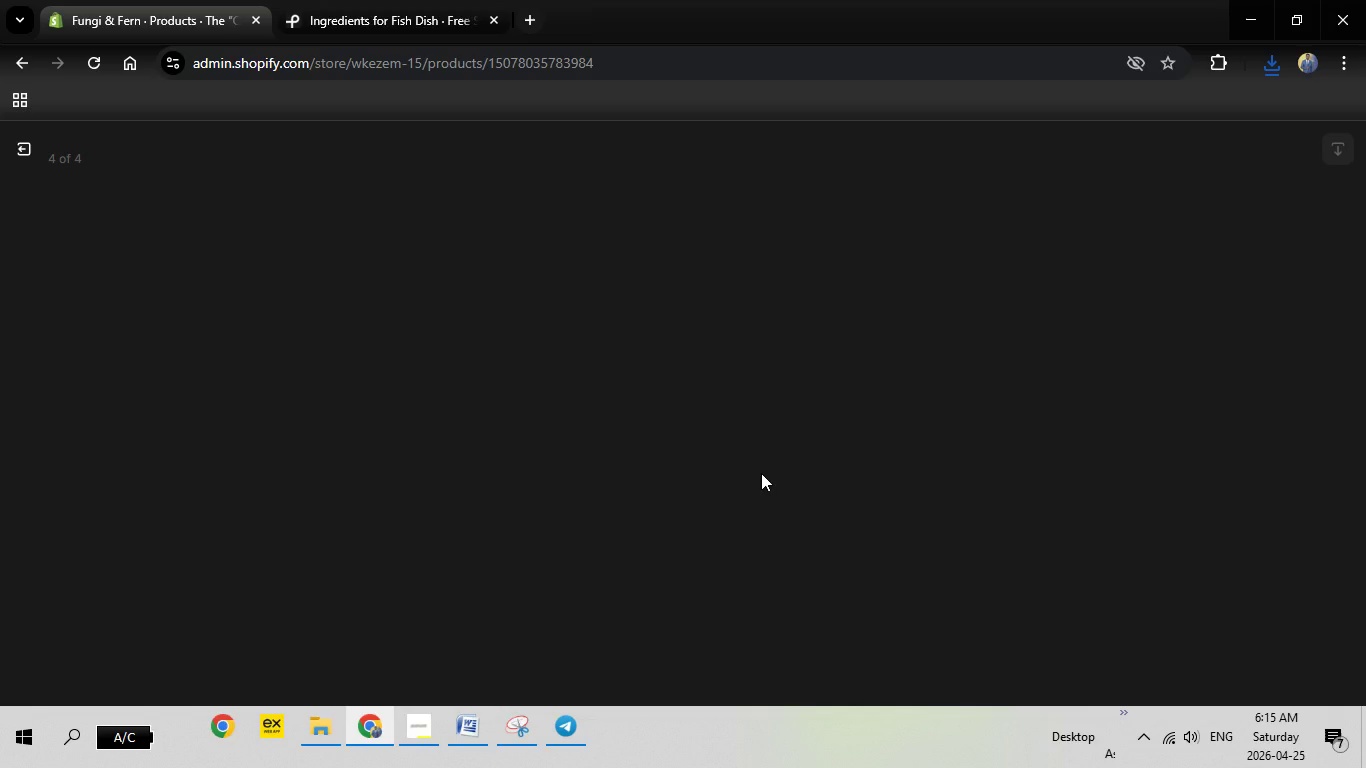 
left_click([1103, 378])
 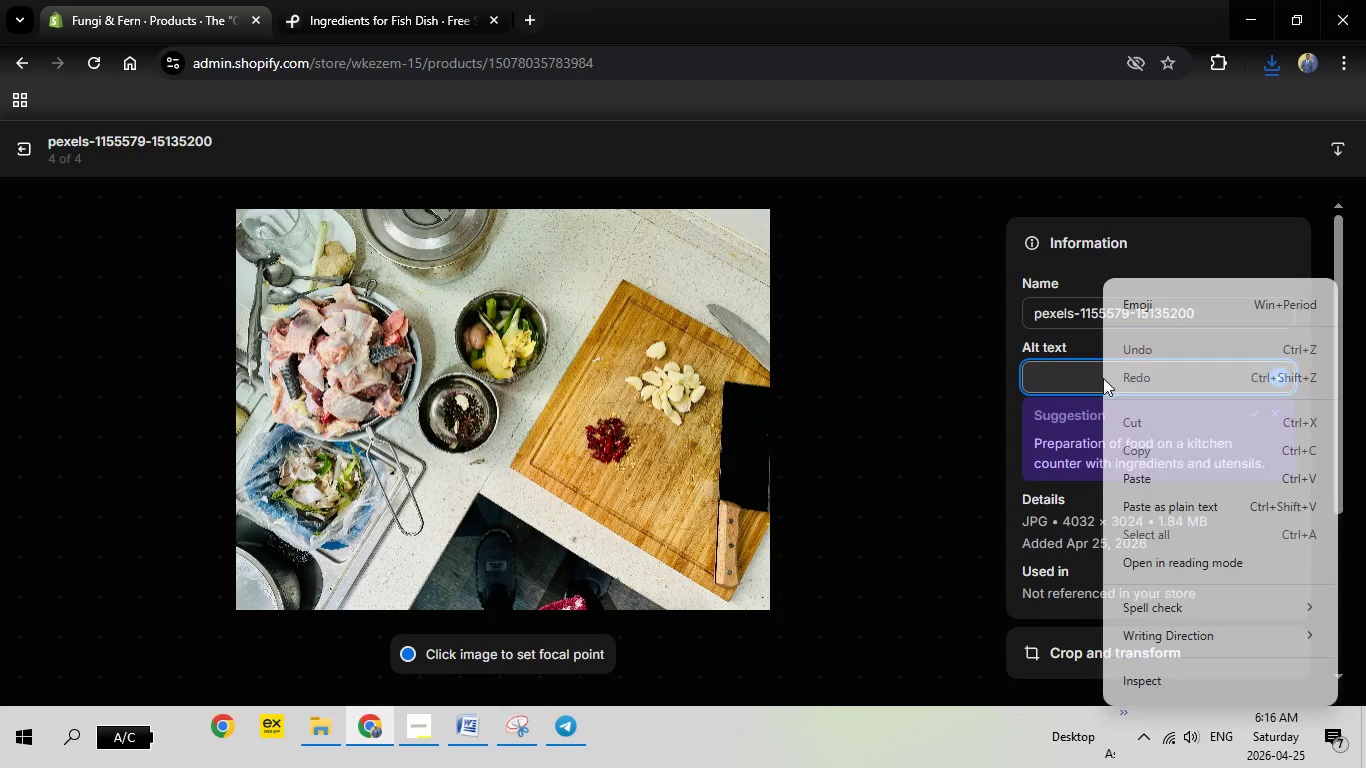 
right_click([1103, 378])
 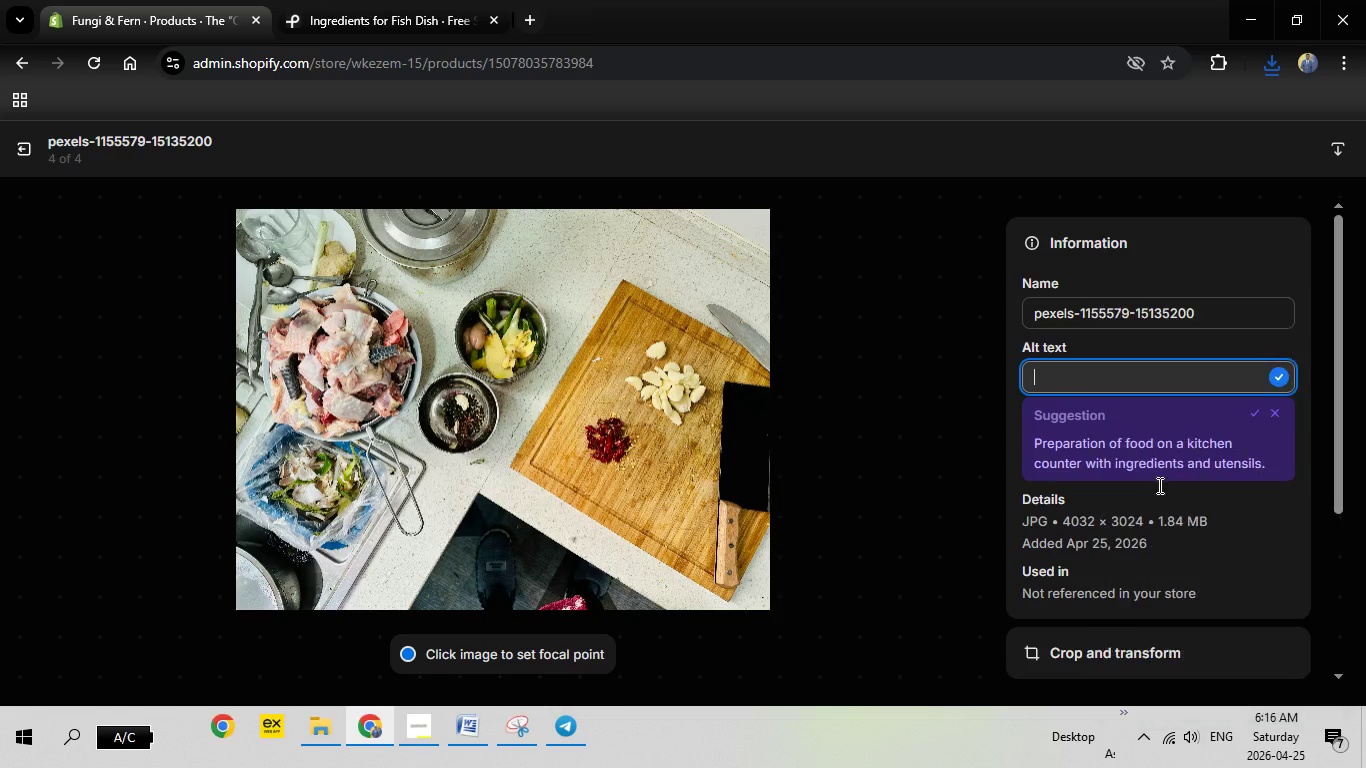 
left_click([1158, 485])
 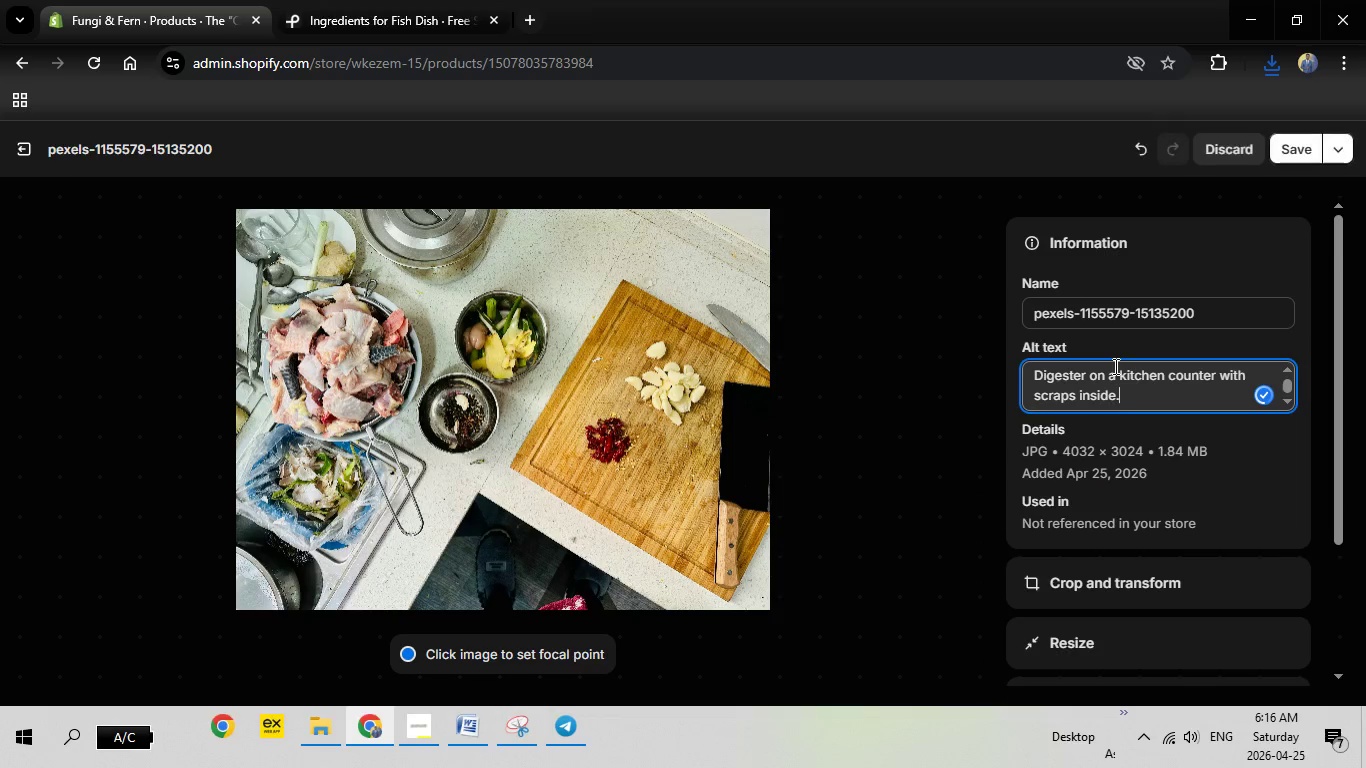 
left_click([1114, 366])
 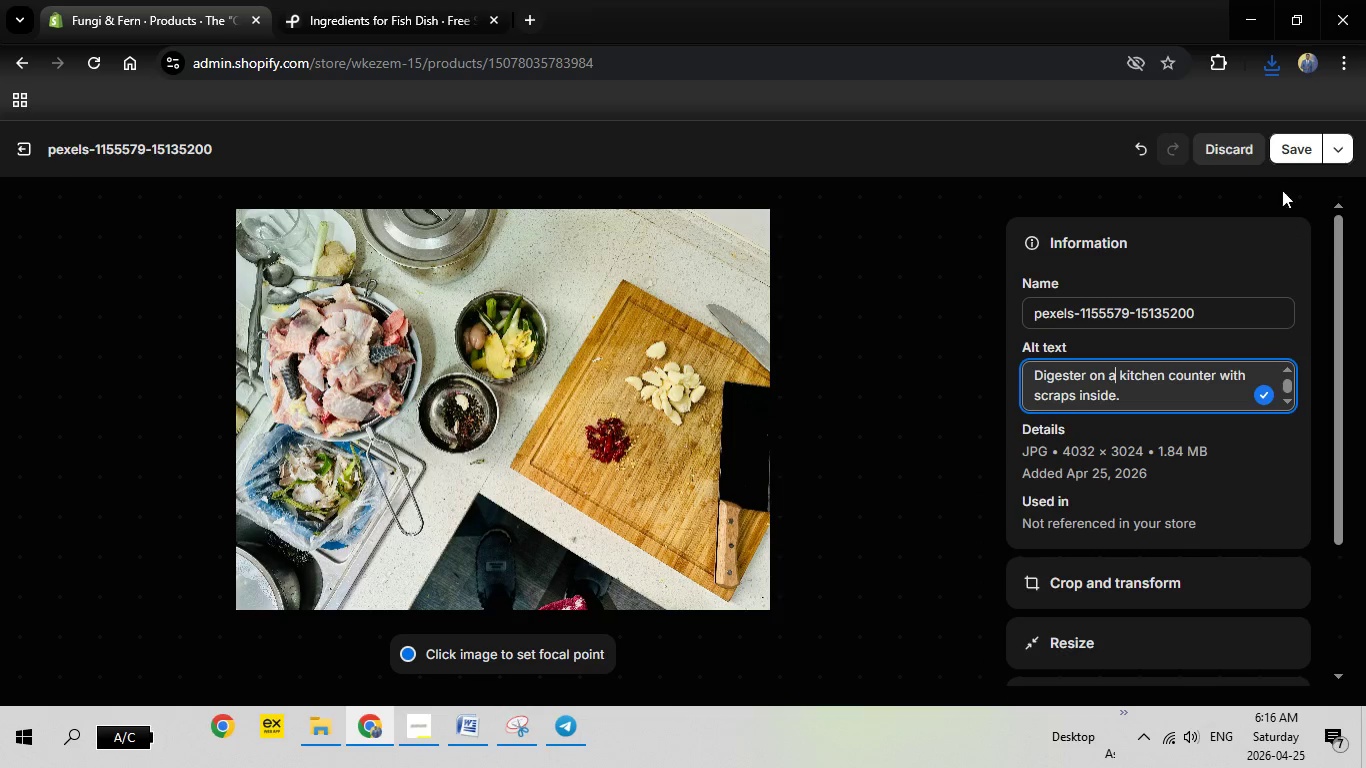 
left_click([1280, 150])
 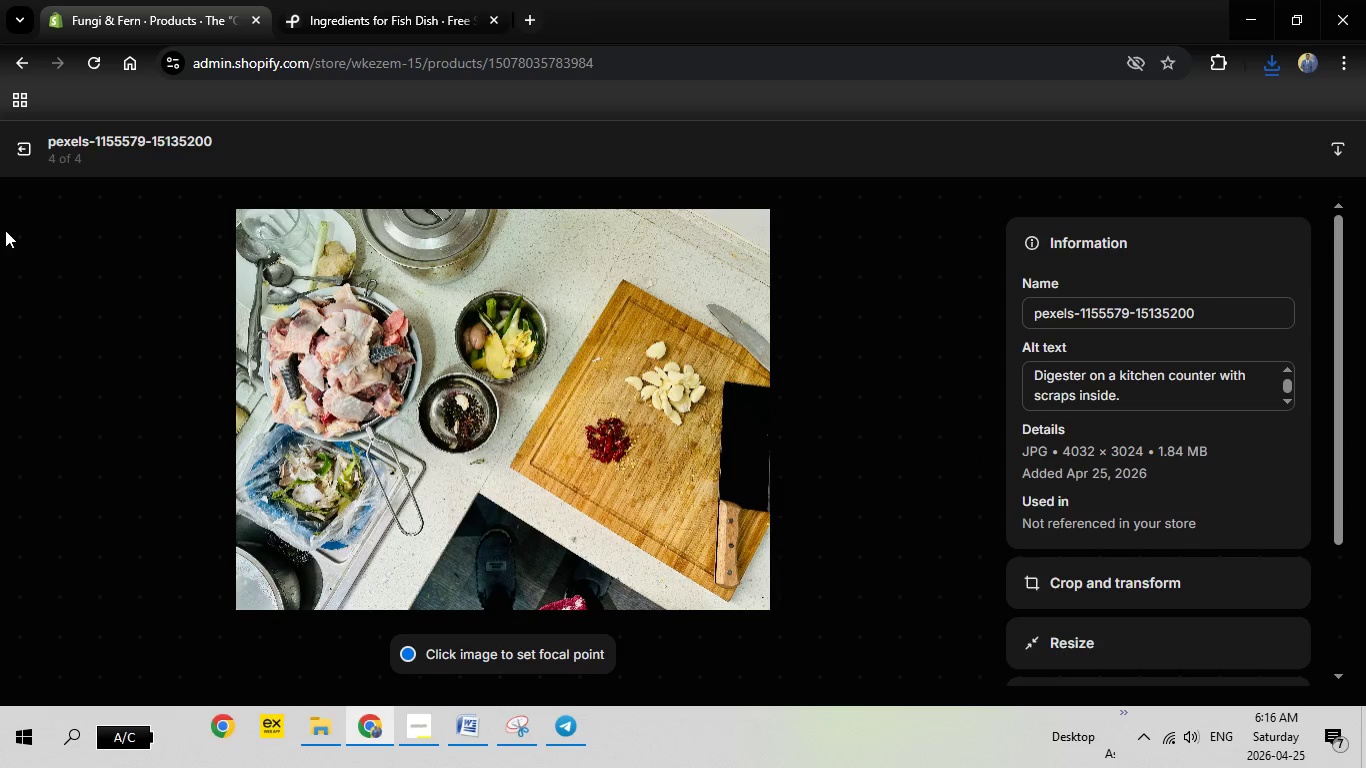 
mouse_move([40, 169])
 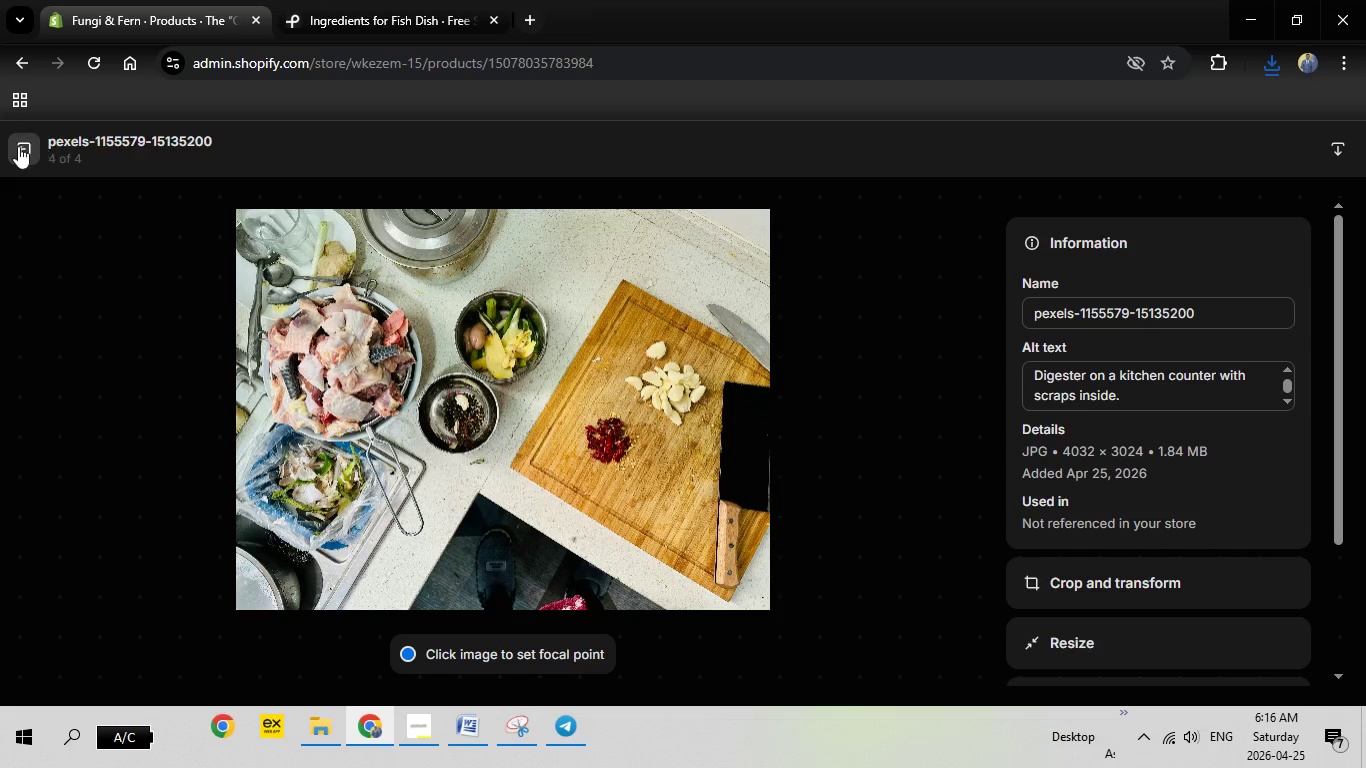 
left_click([13, 146])
 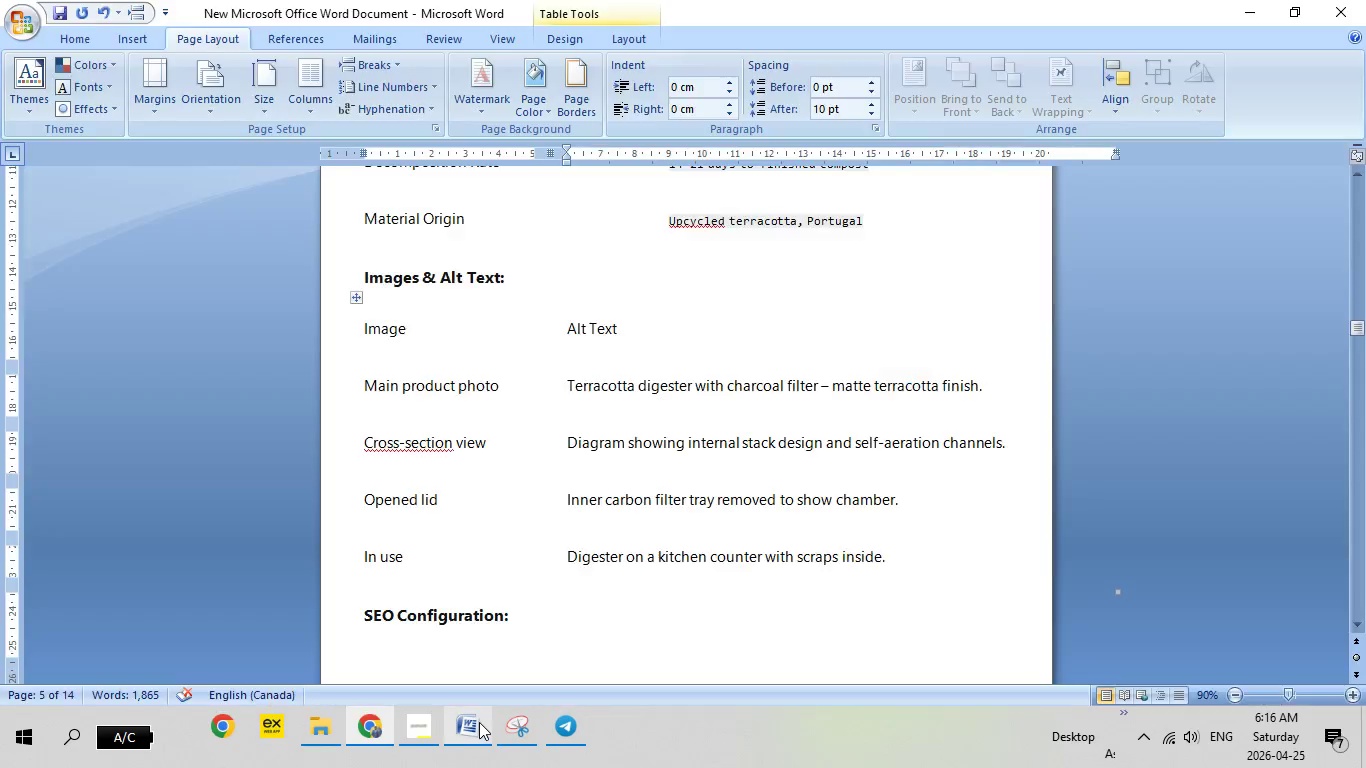 
left_click([479, 720])
 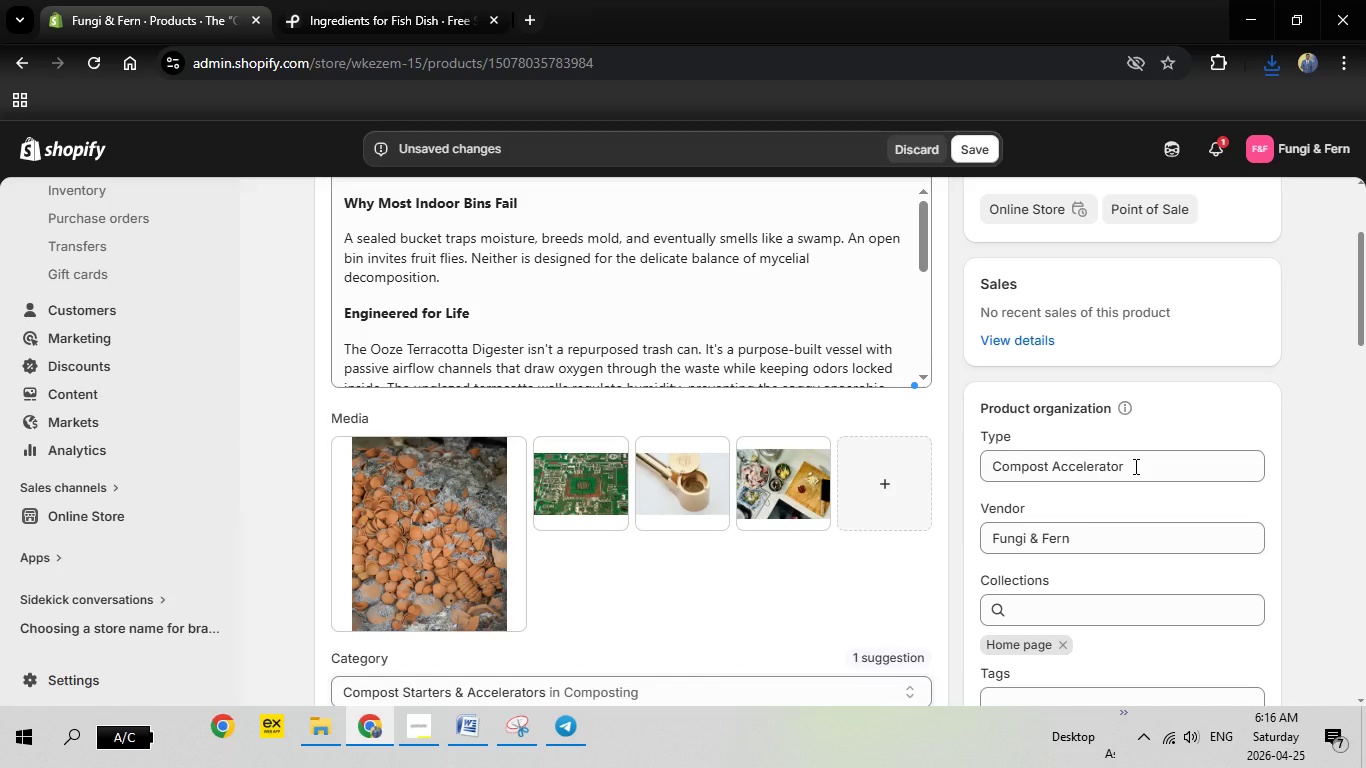 
left_click([1134, 466])
 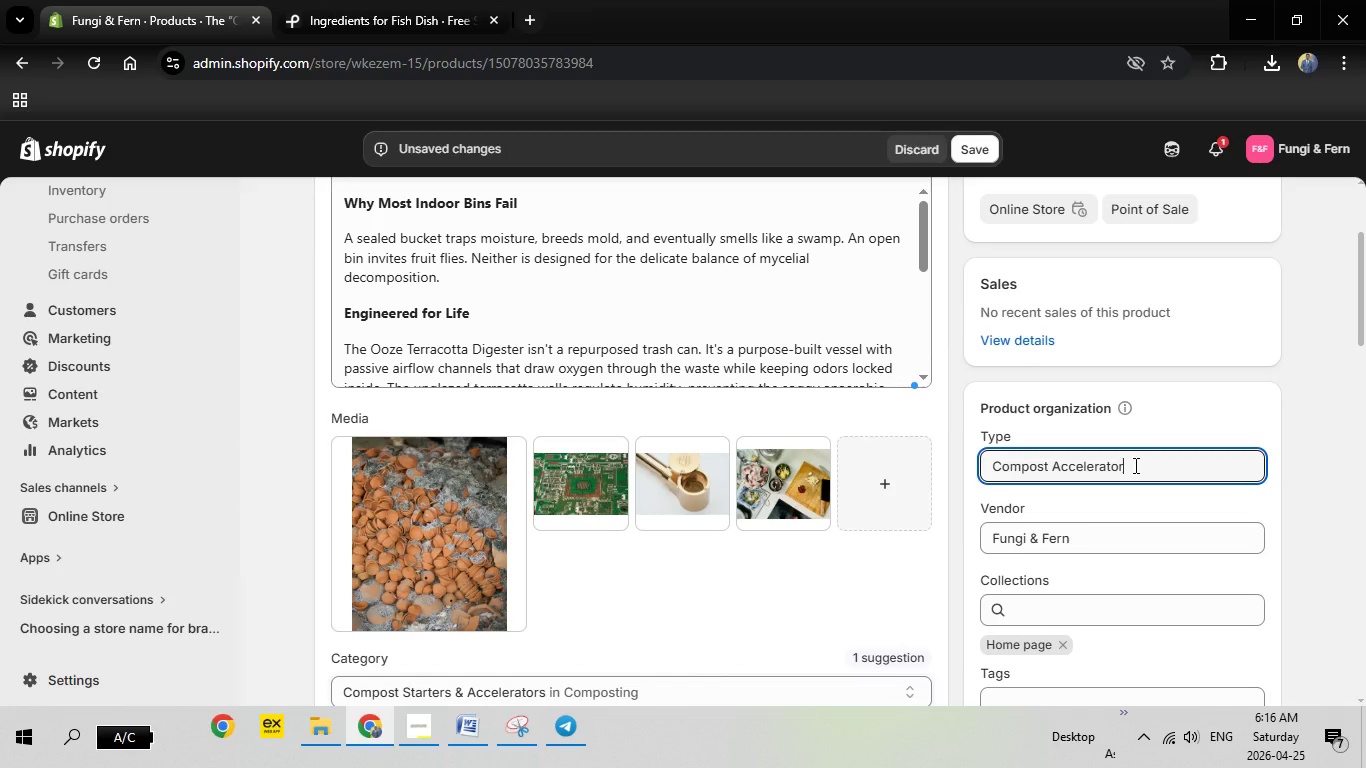 
left_click_drag(start_coordinate=[1134, 465], to_coordinate=[1053, 470])
 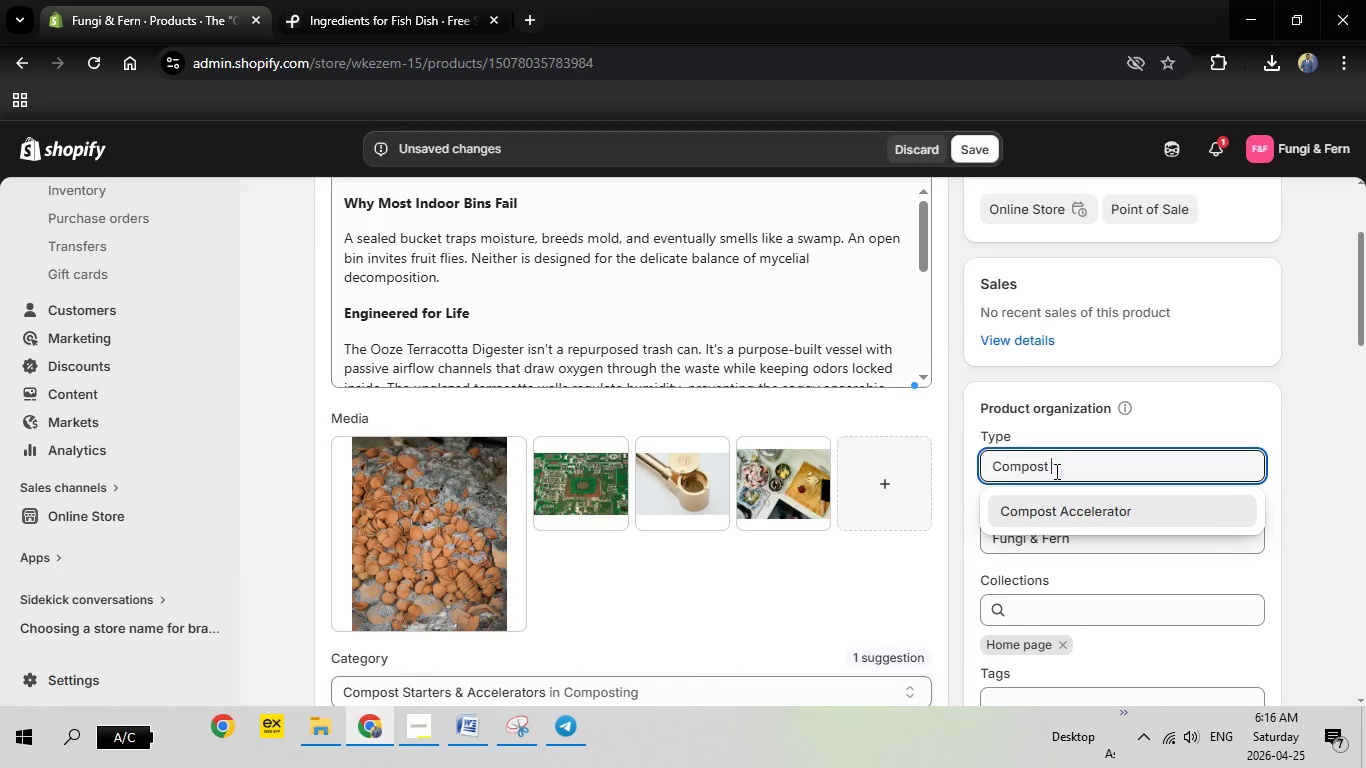 
key(Backspace)
type(Bin)
 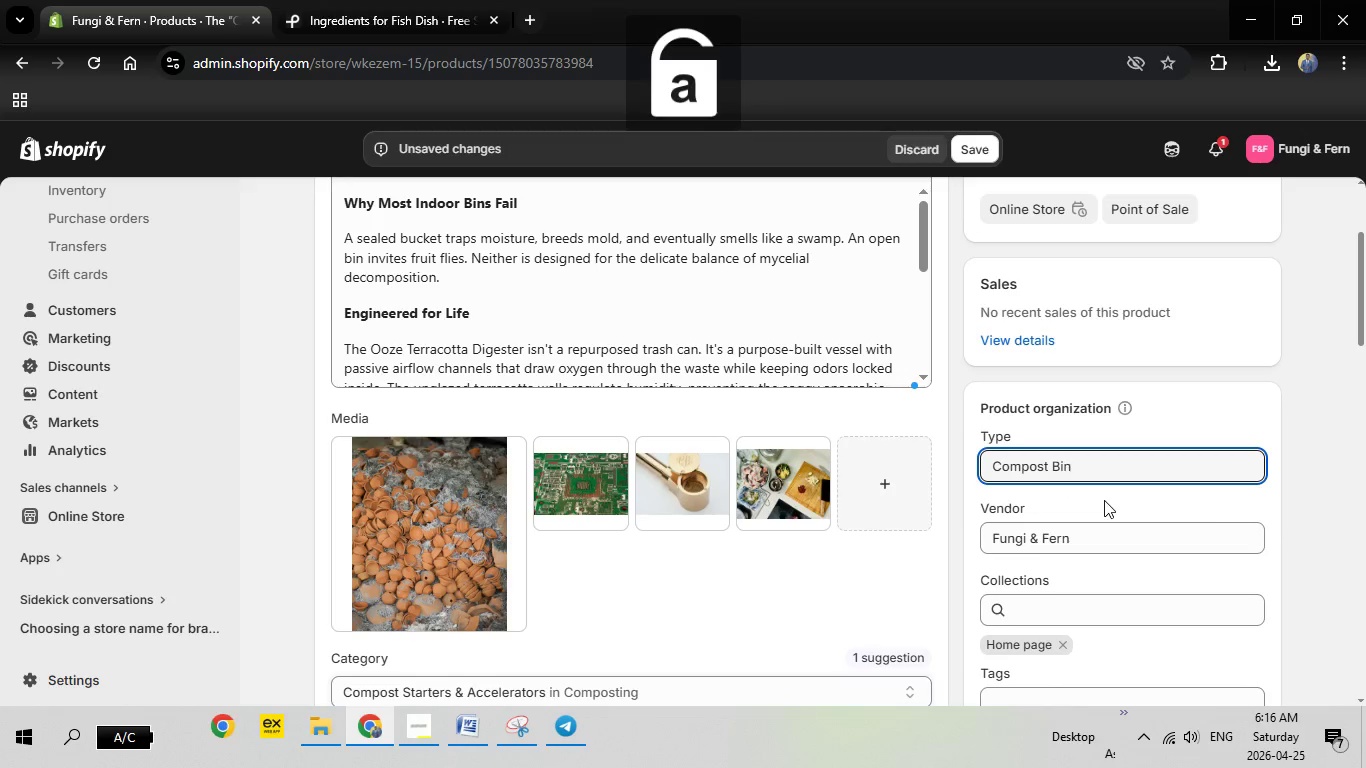 
scroll: coordinate [1225, 526], scroll_direction: down, amount: 2.0
 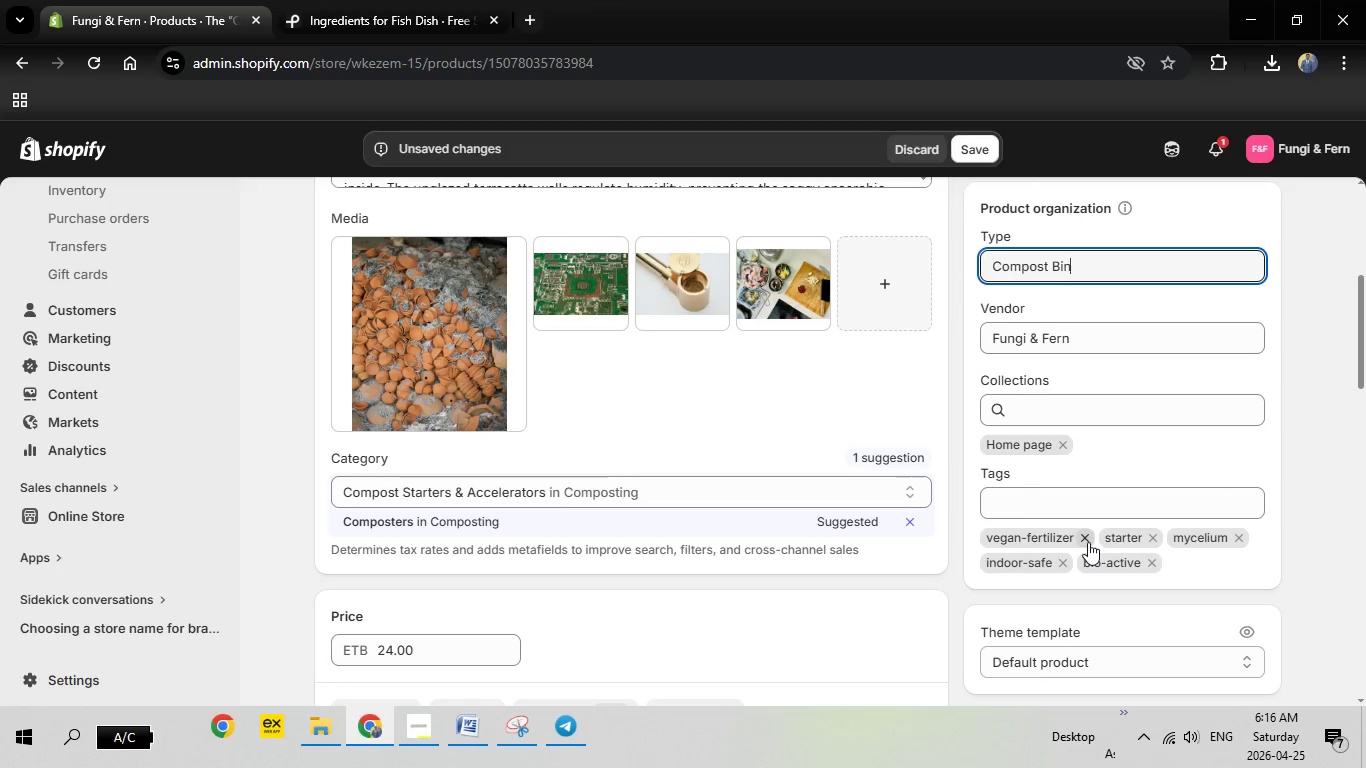 
left_click([1088, 542])
 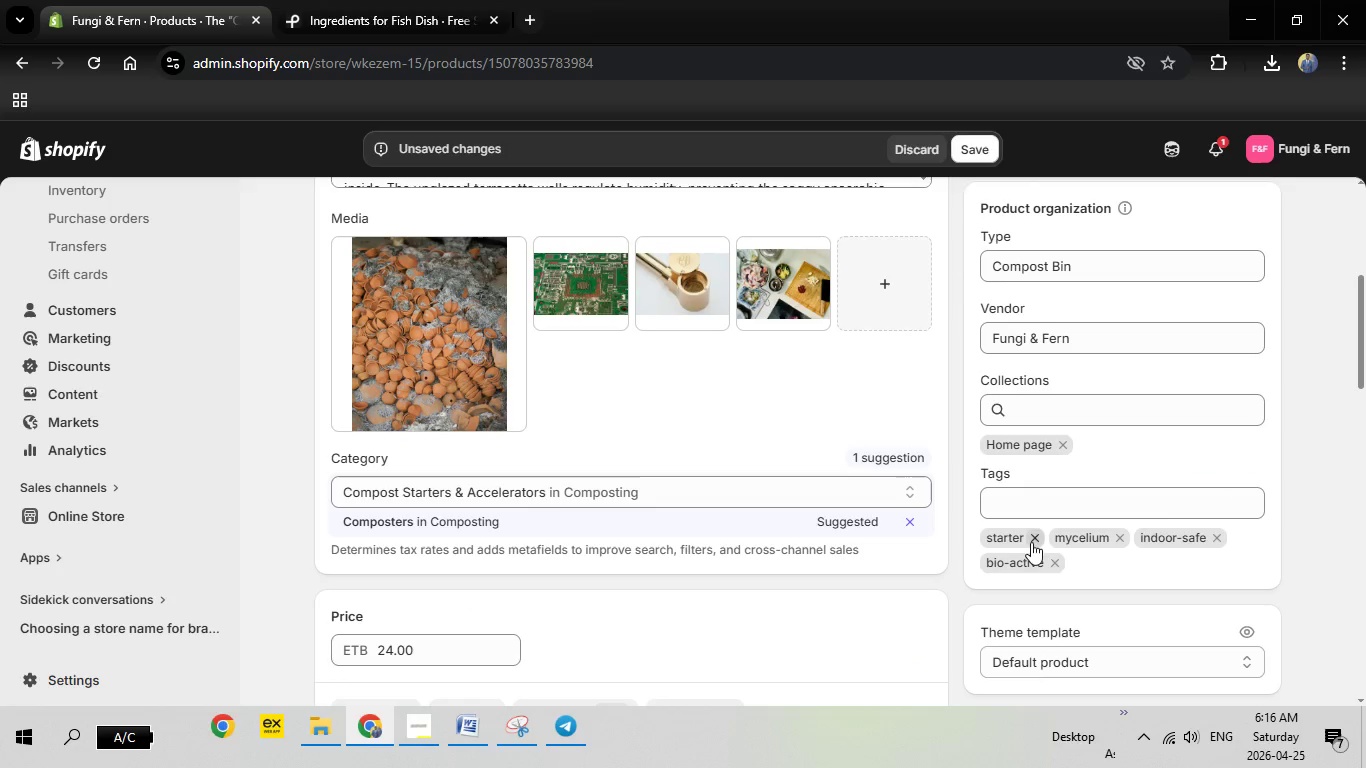 
left_click([1036, 540])
 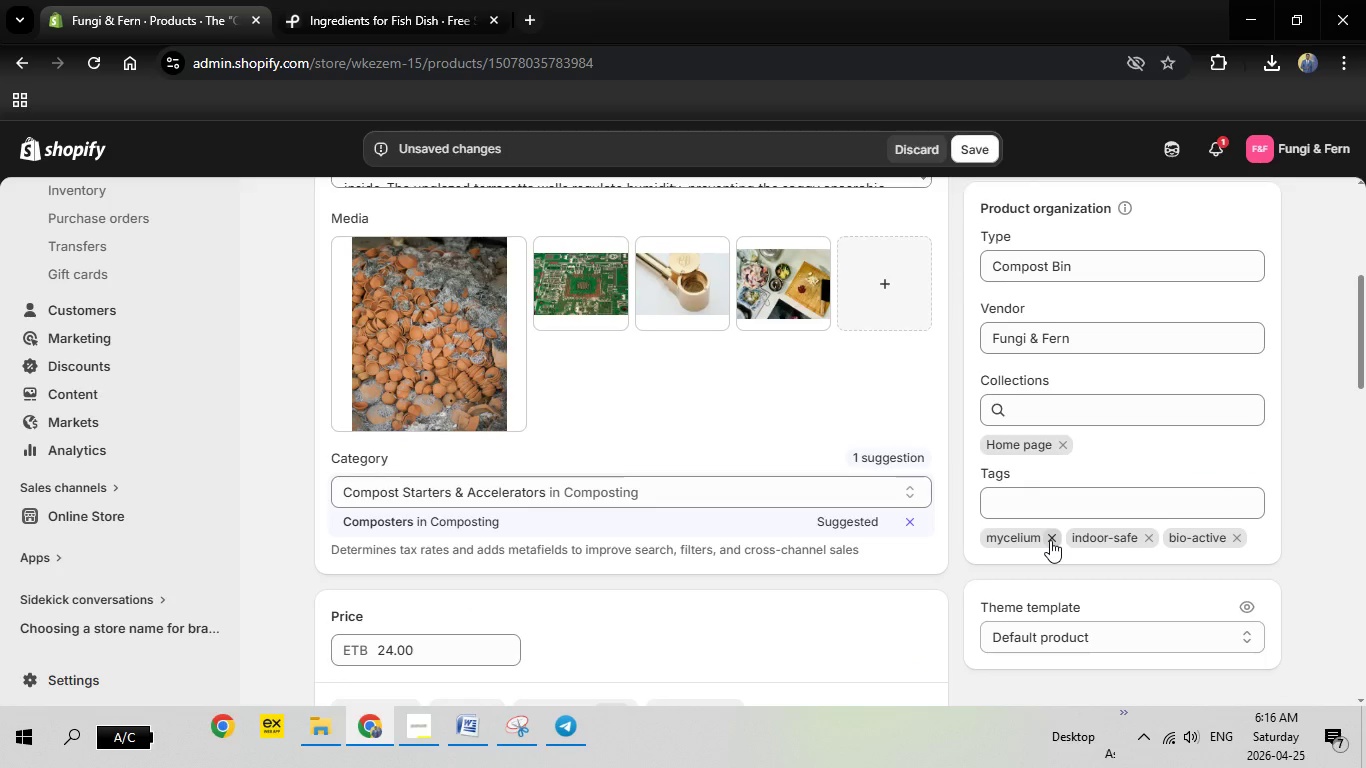 
left_click([1050, 540])
 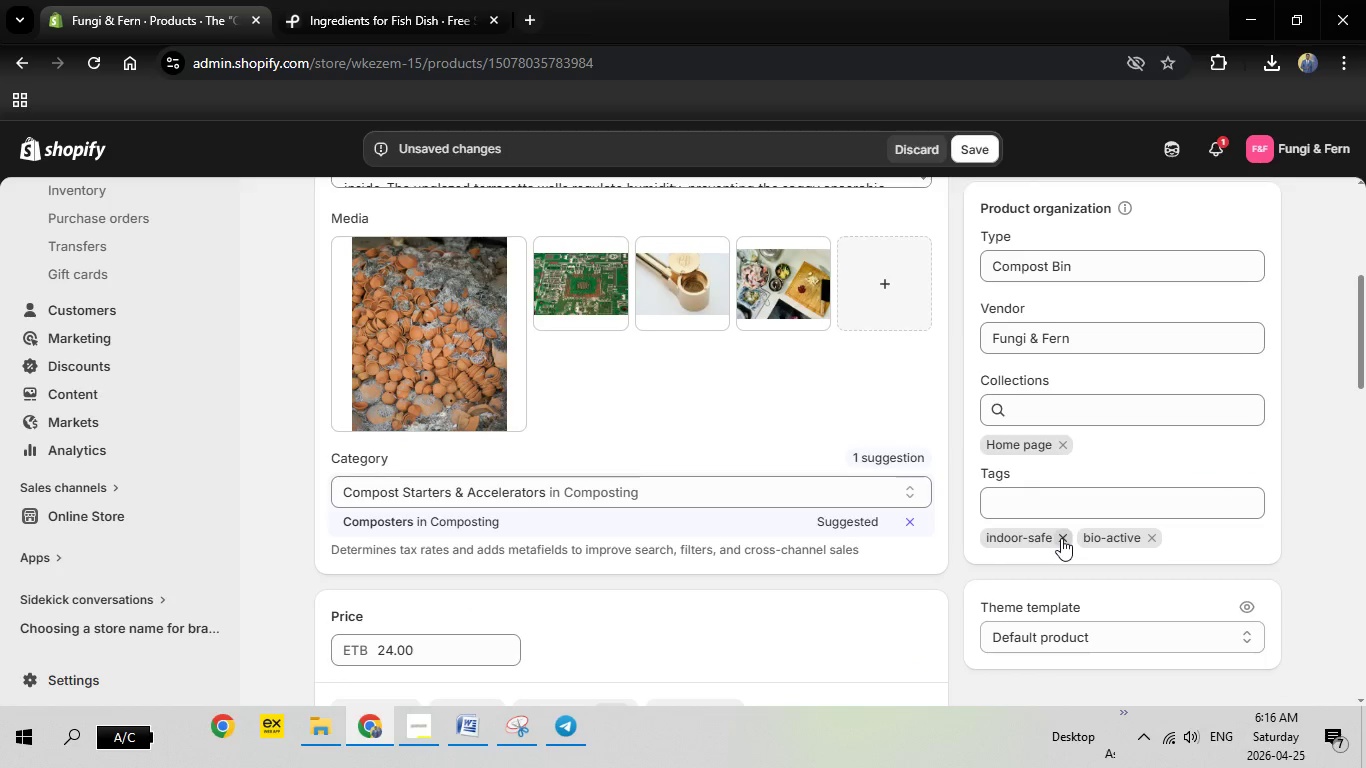 
left_click([1061, 538])
 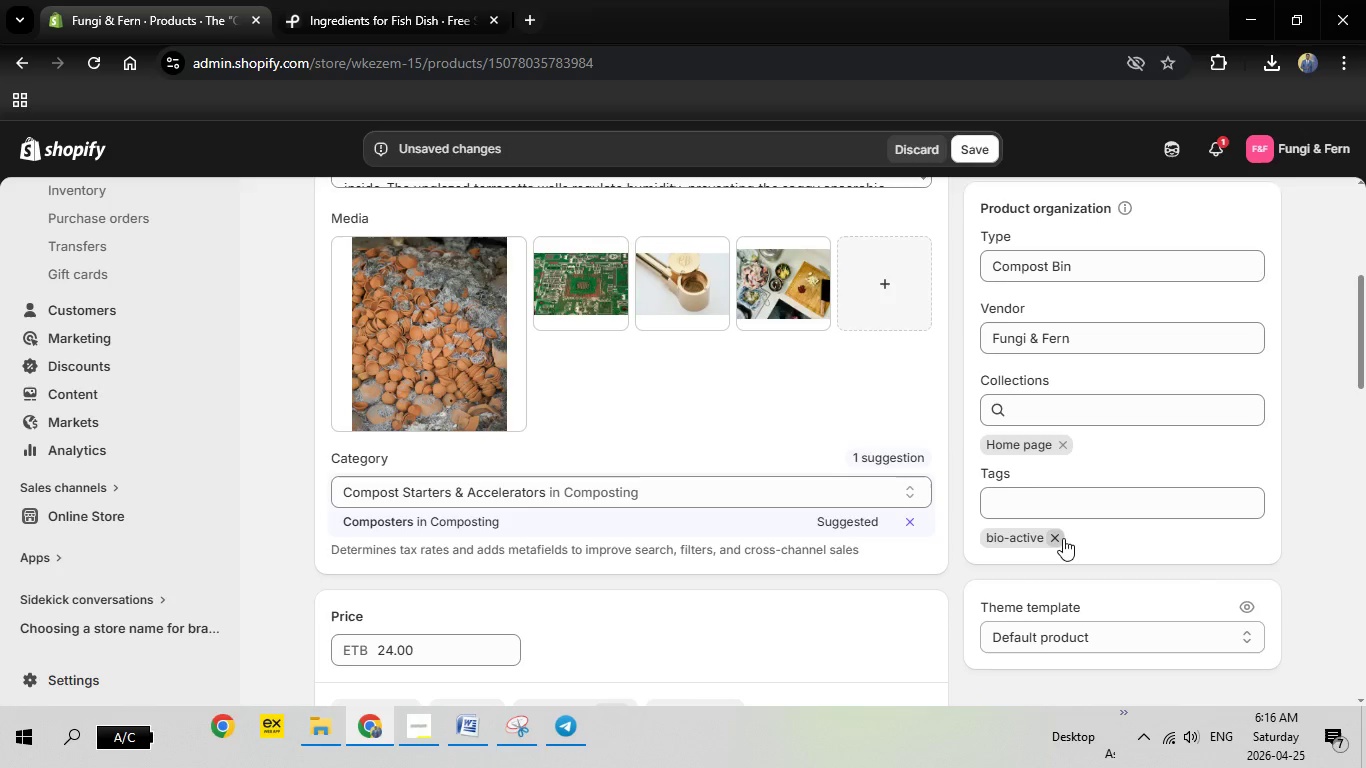 
left_click([1063, 538])
 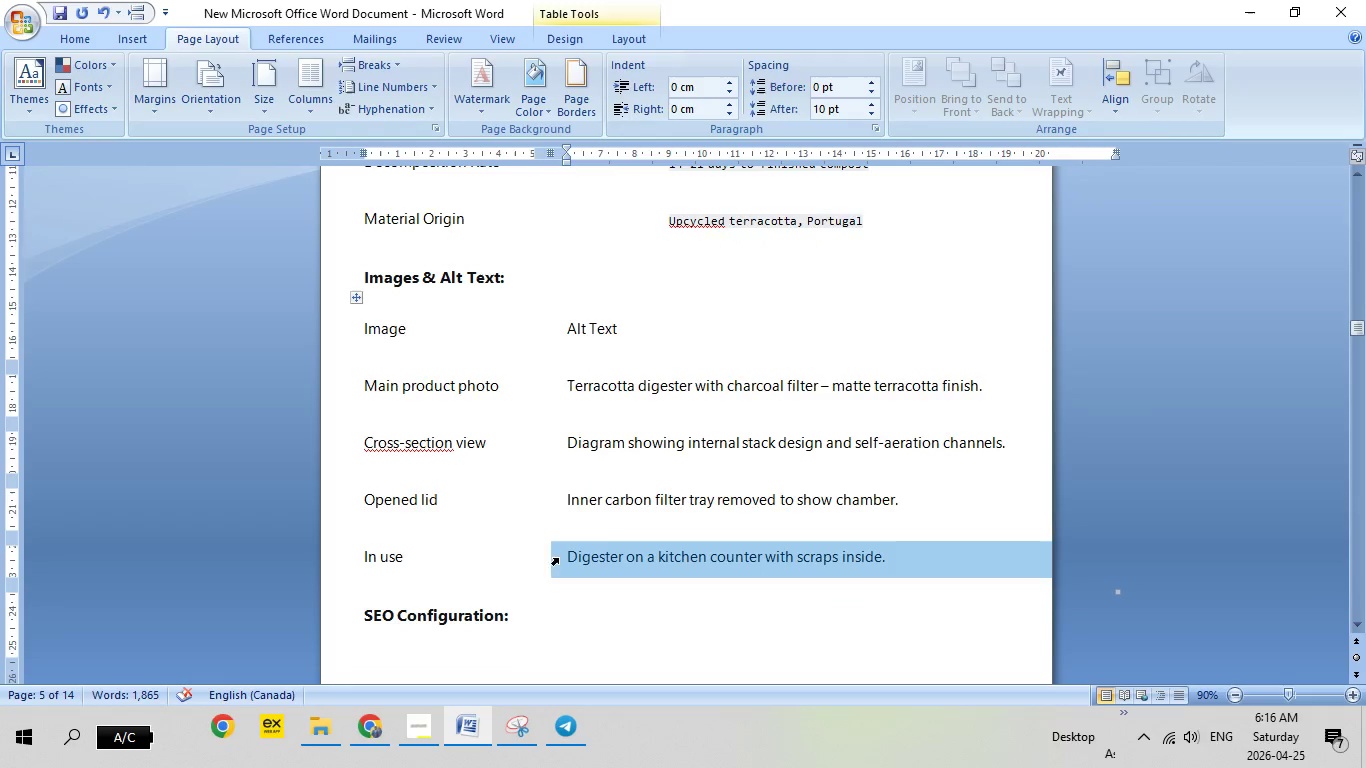 
scroll: coordinate [600, 526], scroll_direction: up, amount: 22.0
 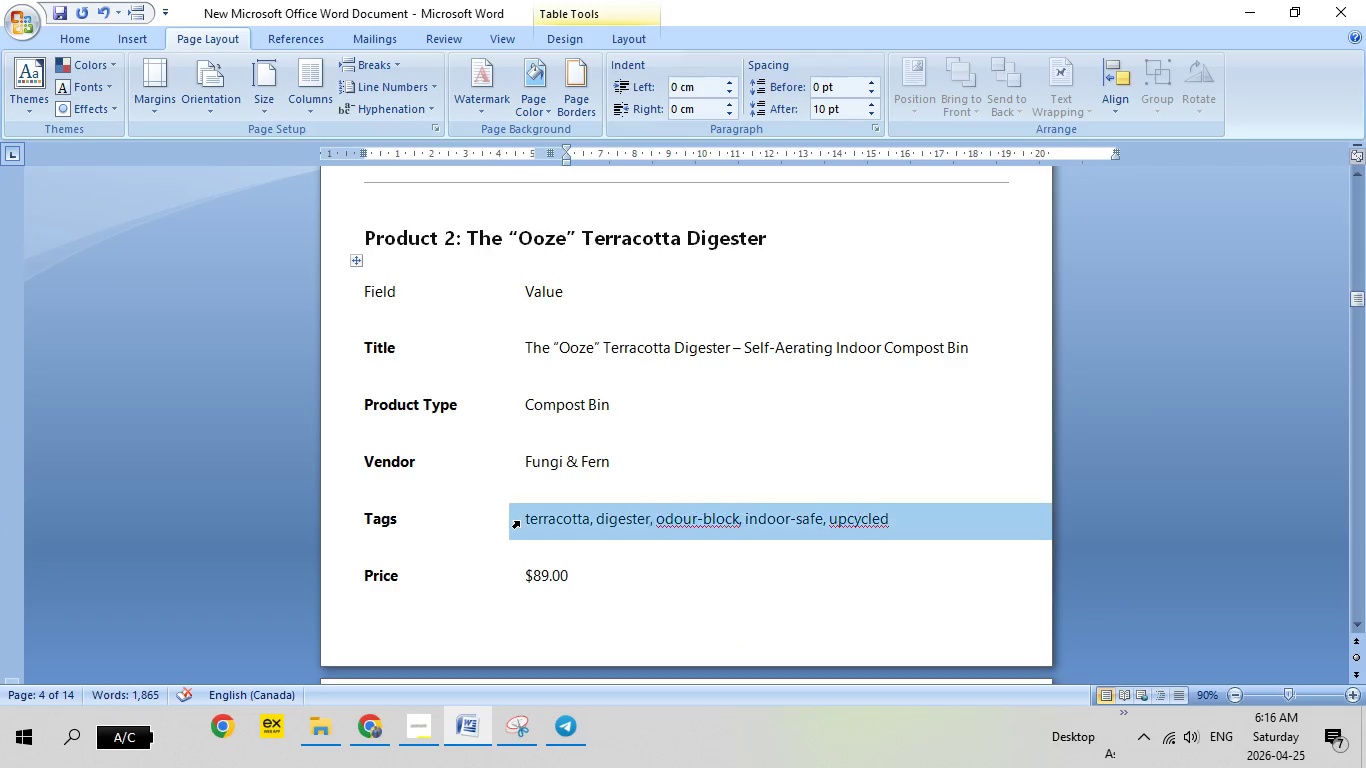 
left_click([519, 521])
 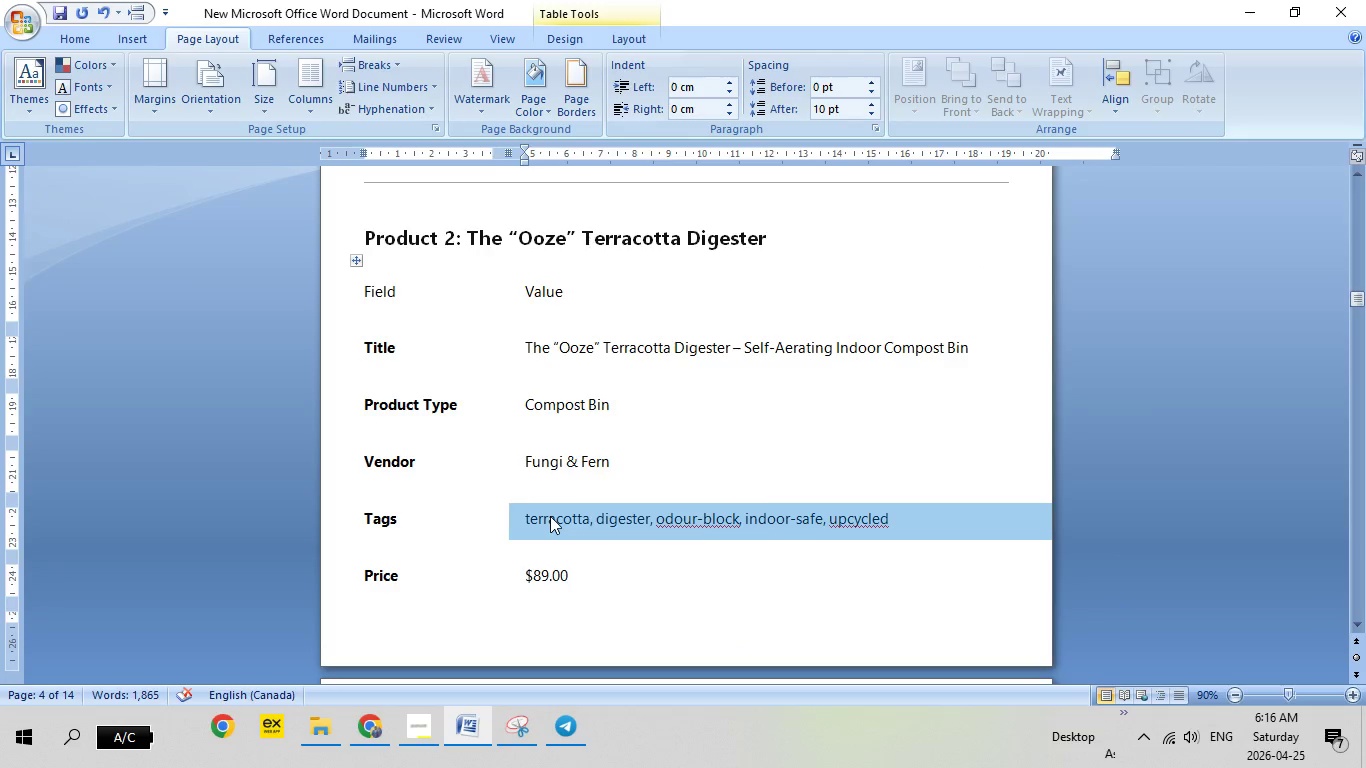 
right_click([550, 516])
 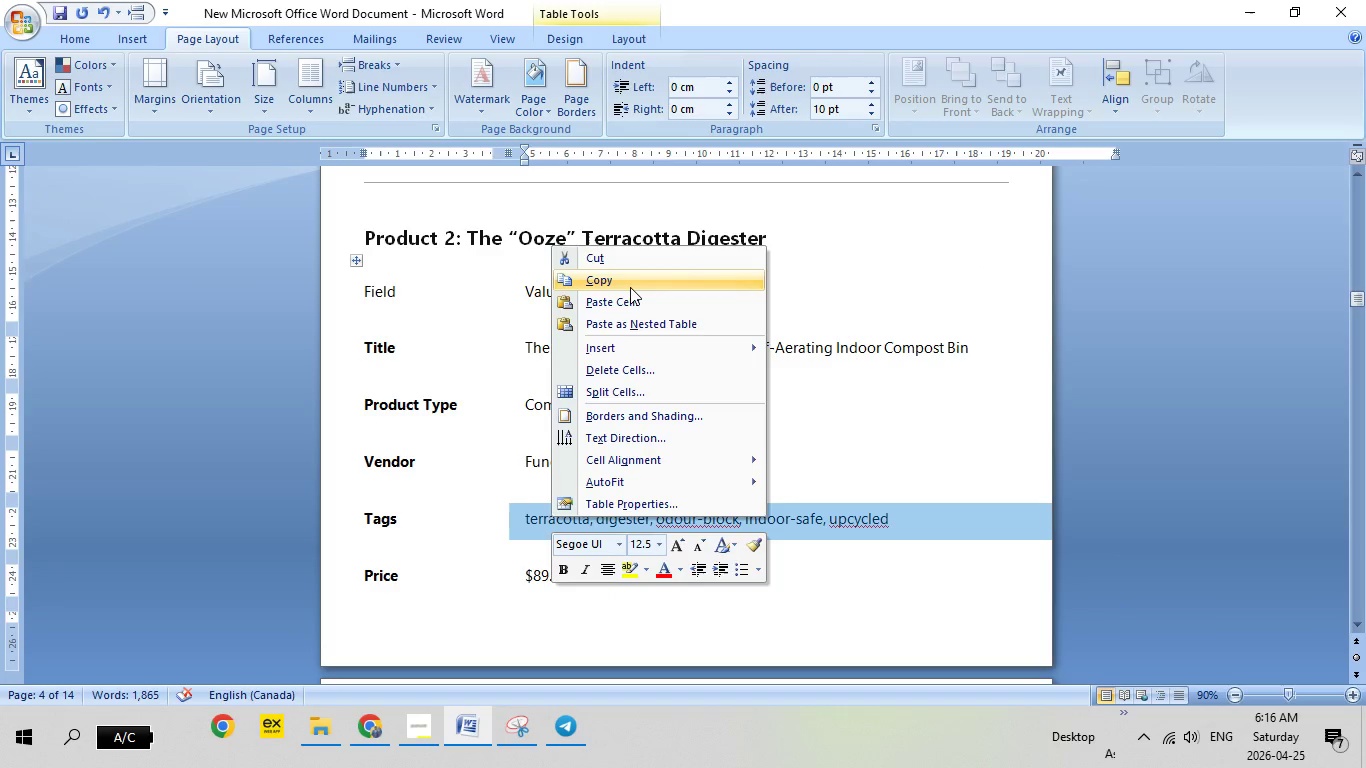 
left_click([630, 287])
 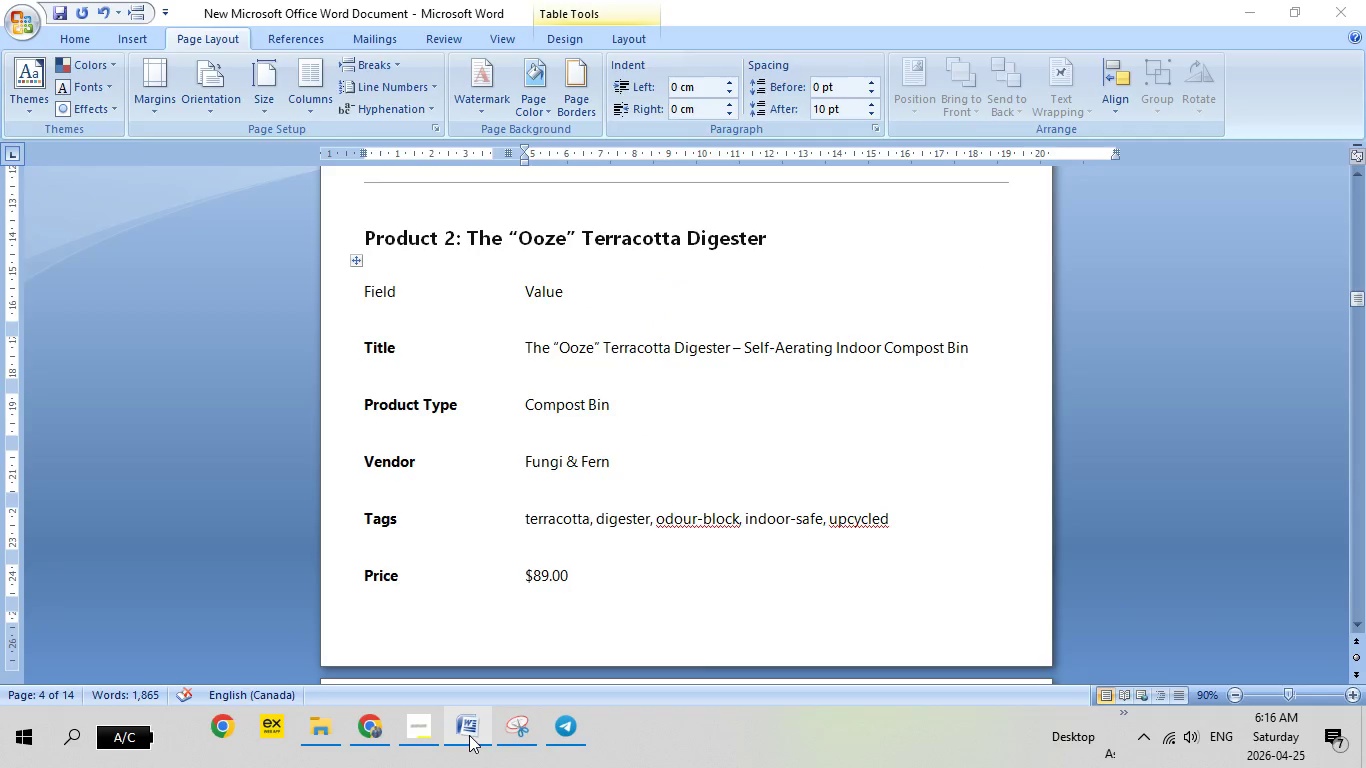 
left_click([469, 735])
 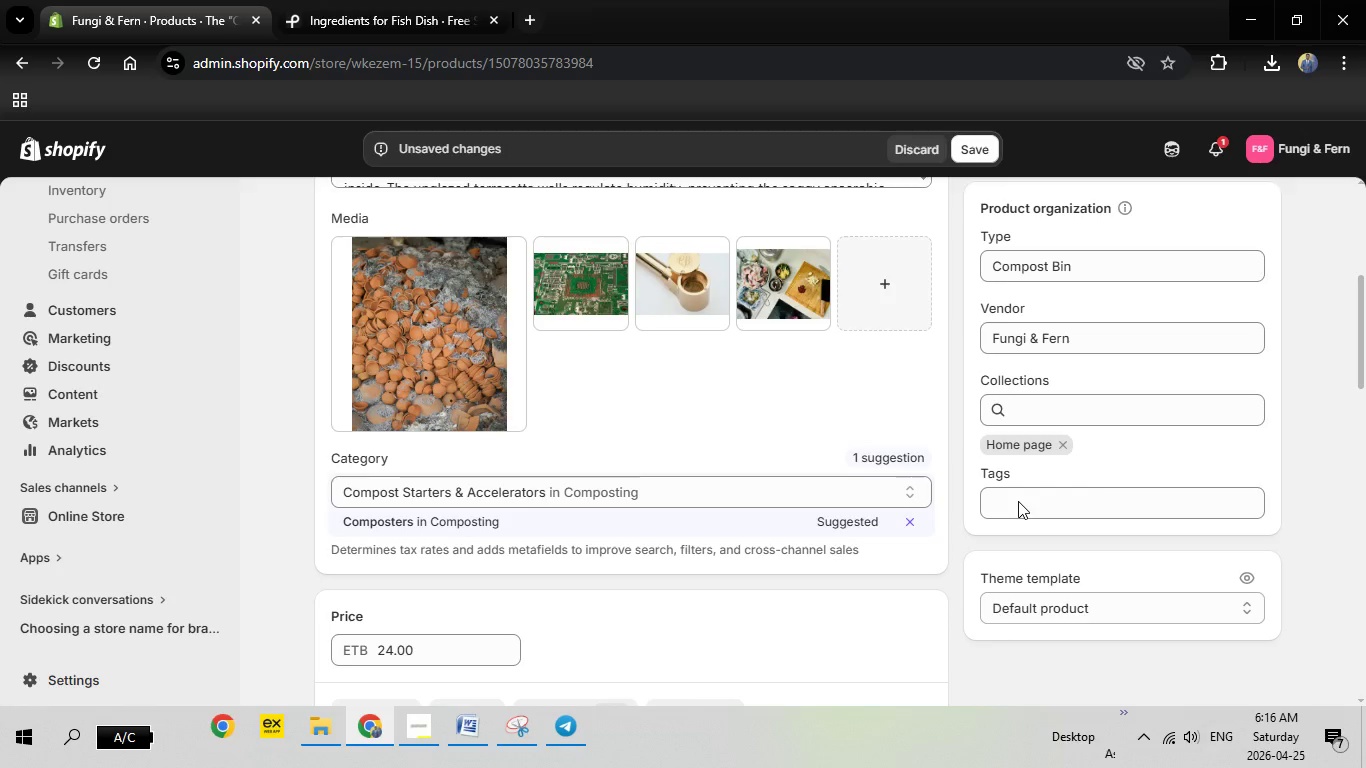 
left_click([1018, 501])
 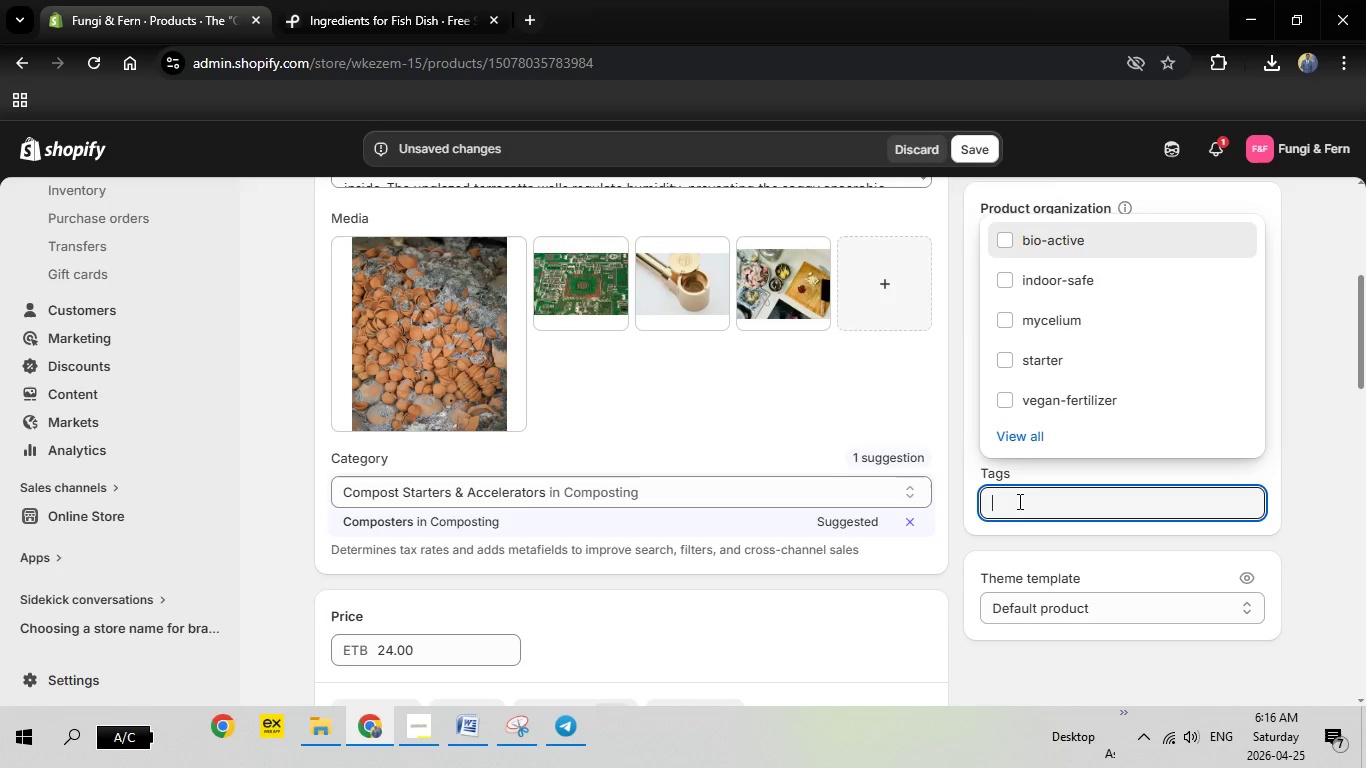 
right_click([1018, 501])
 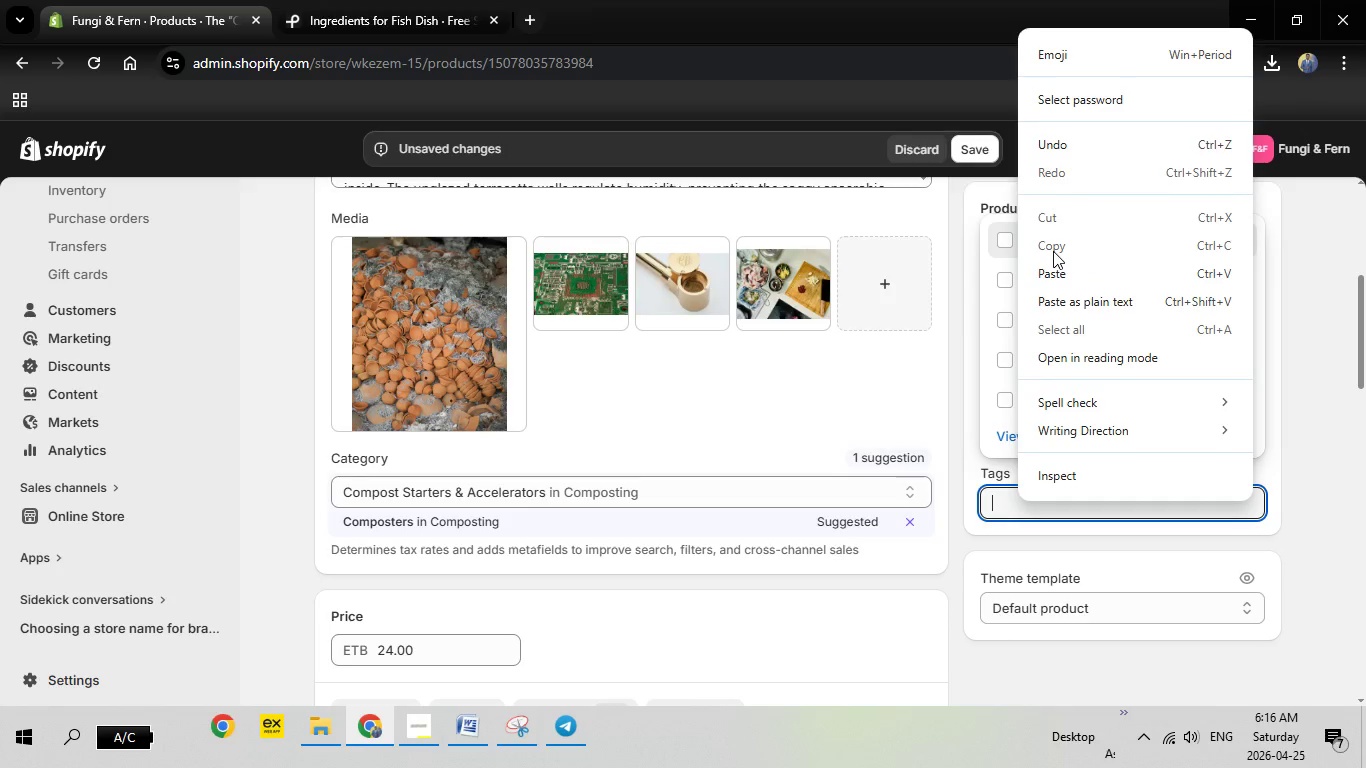 
left_click([1053, 250])
 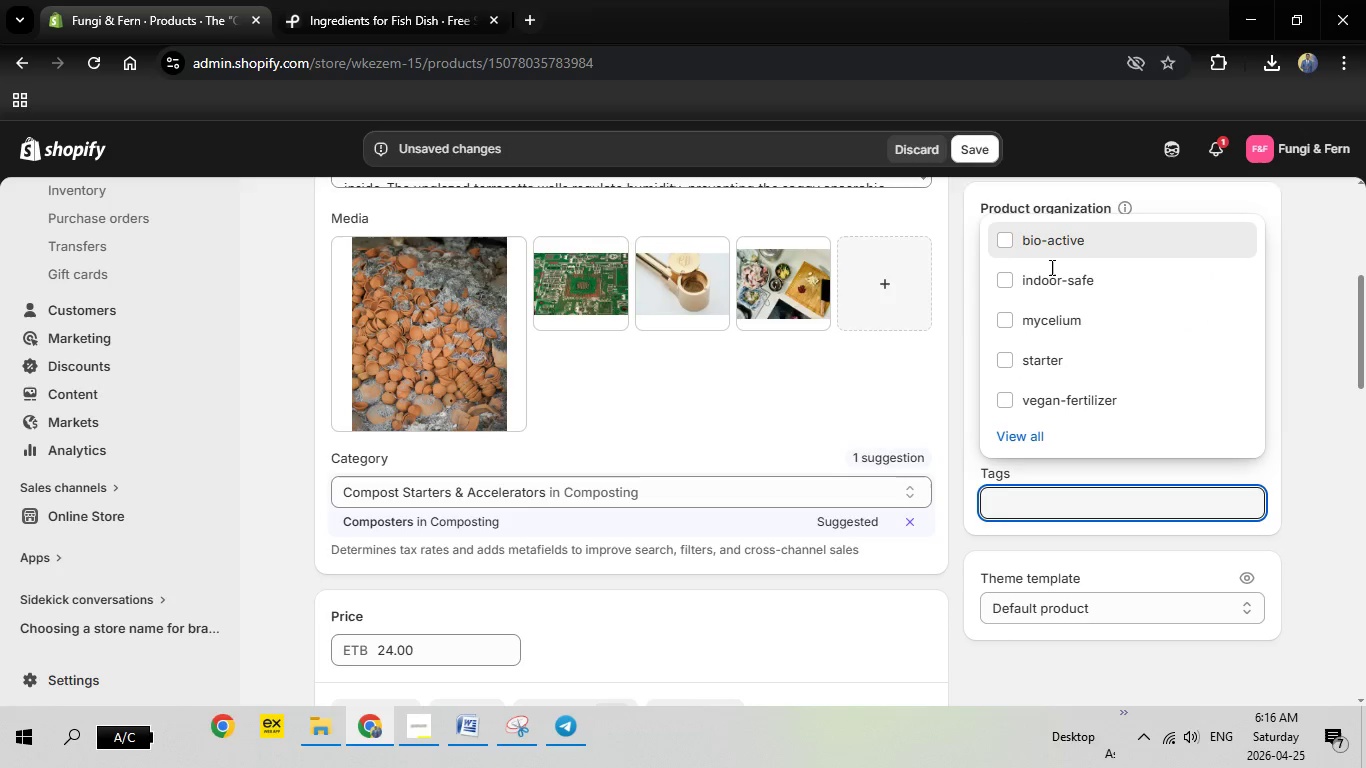 
left_click([1050, 267])
 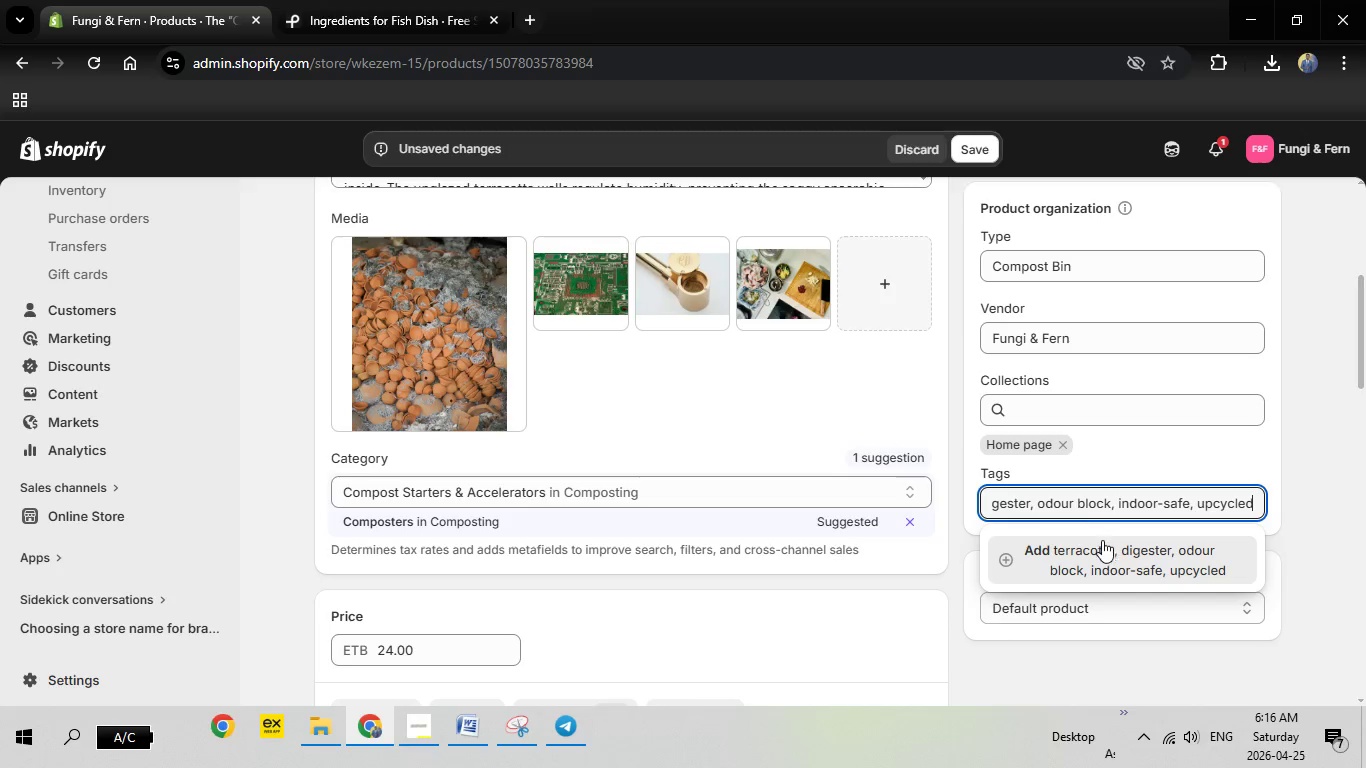 
left_click([1100, 557])
 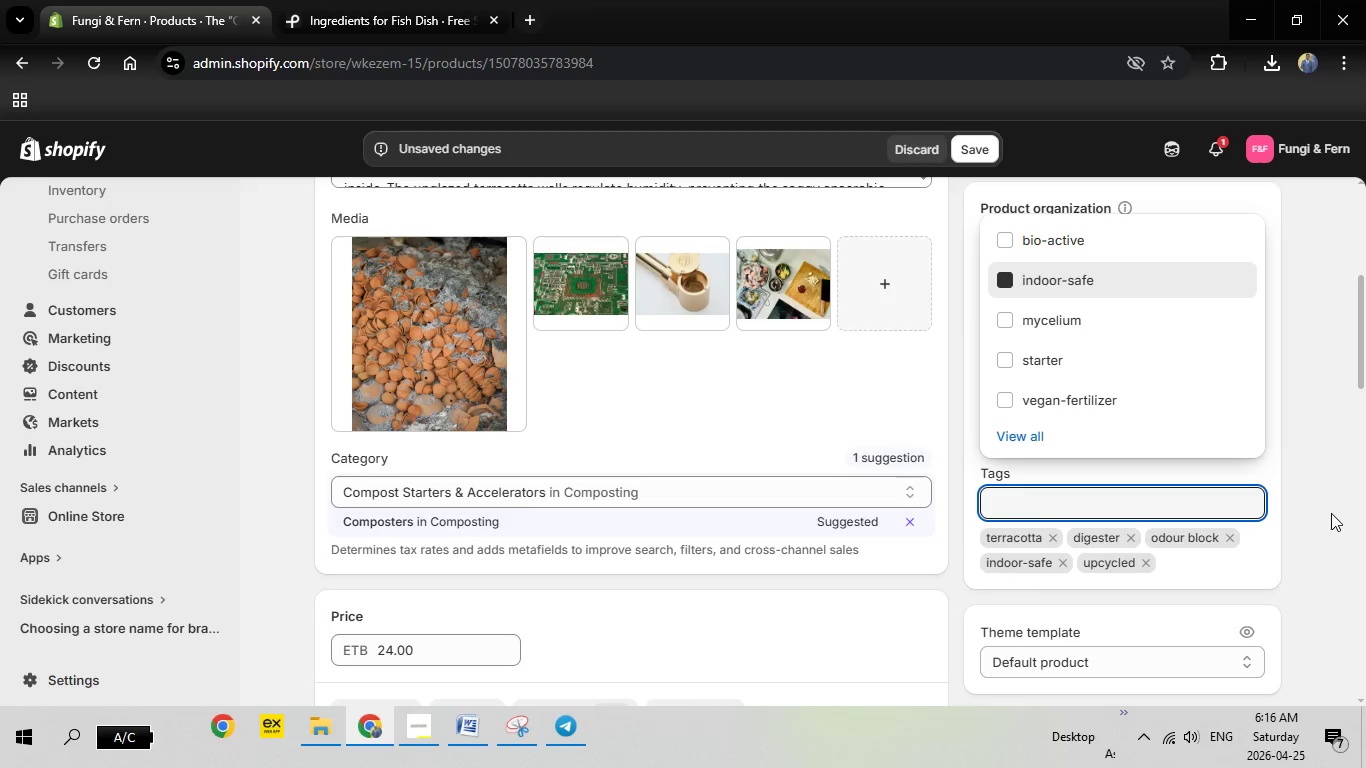 
left_click([1331, 513])
 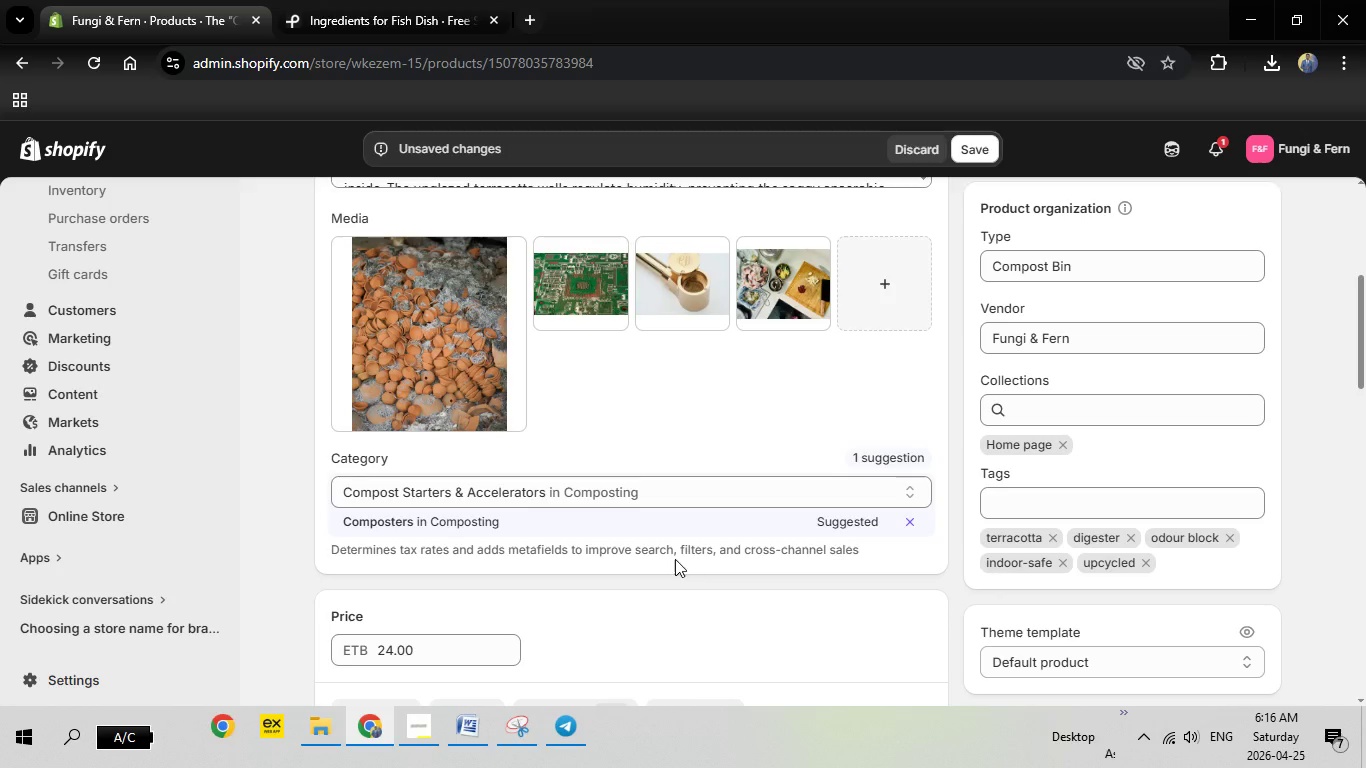 
scroll: coordinate [674, 559], scroll_direction: down, amount: 1.0
 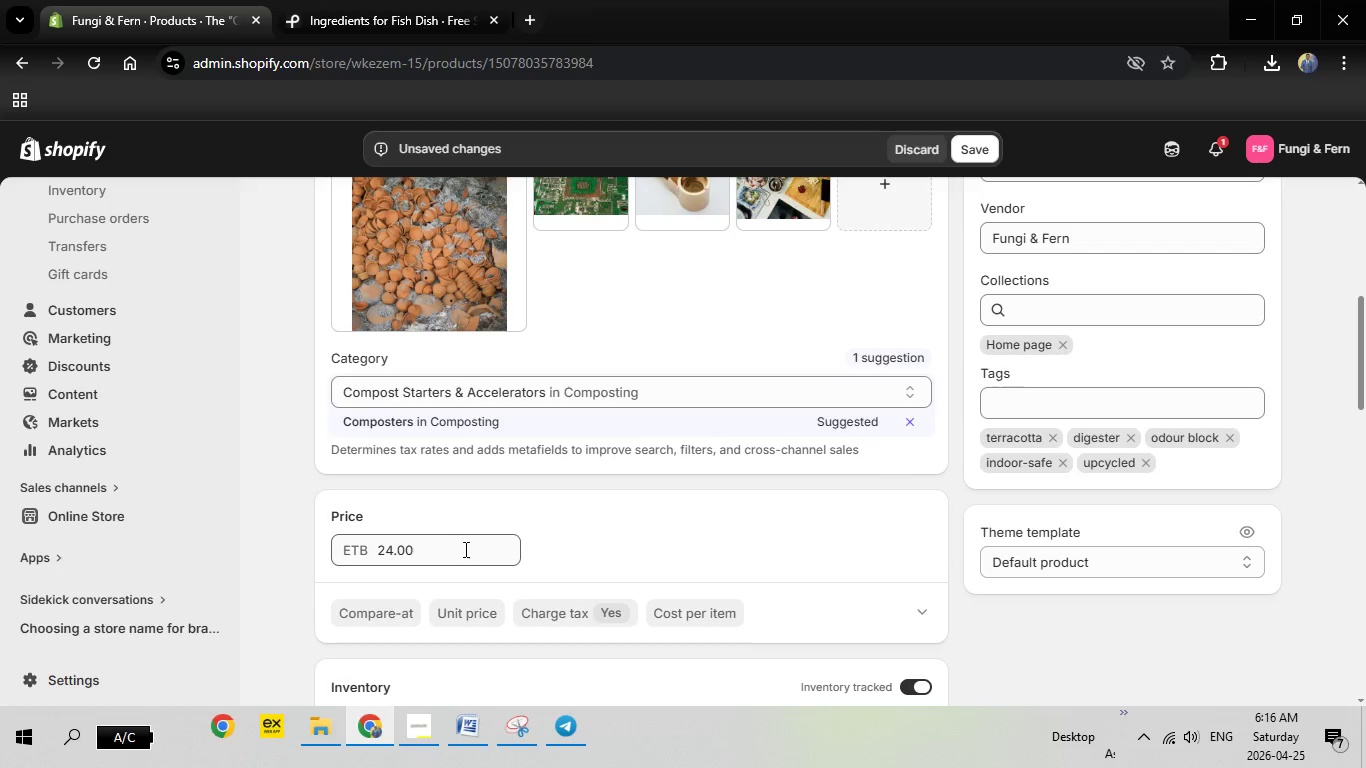 
left_click_drag(start_coordinate=[464, 549], to_coordinate=[344, 546])
 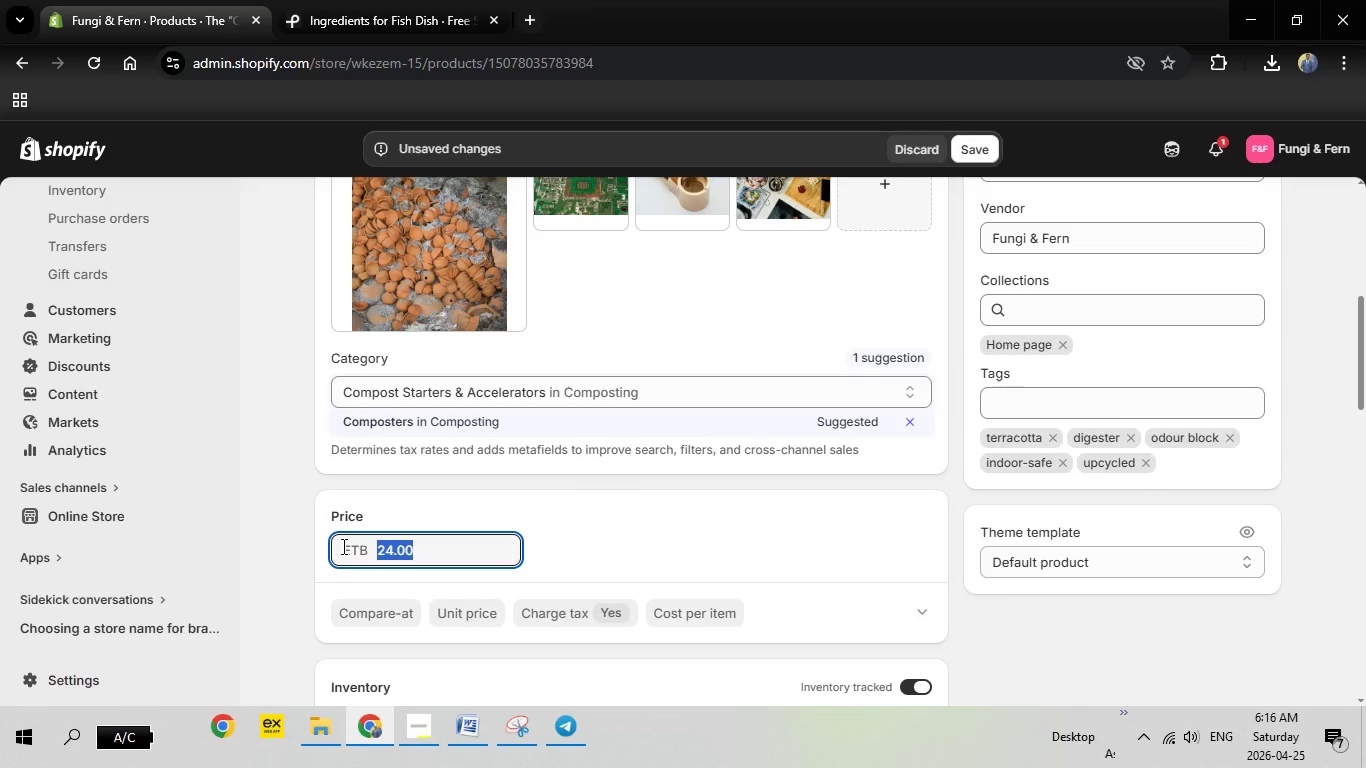 
type(89)
 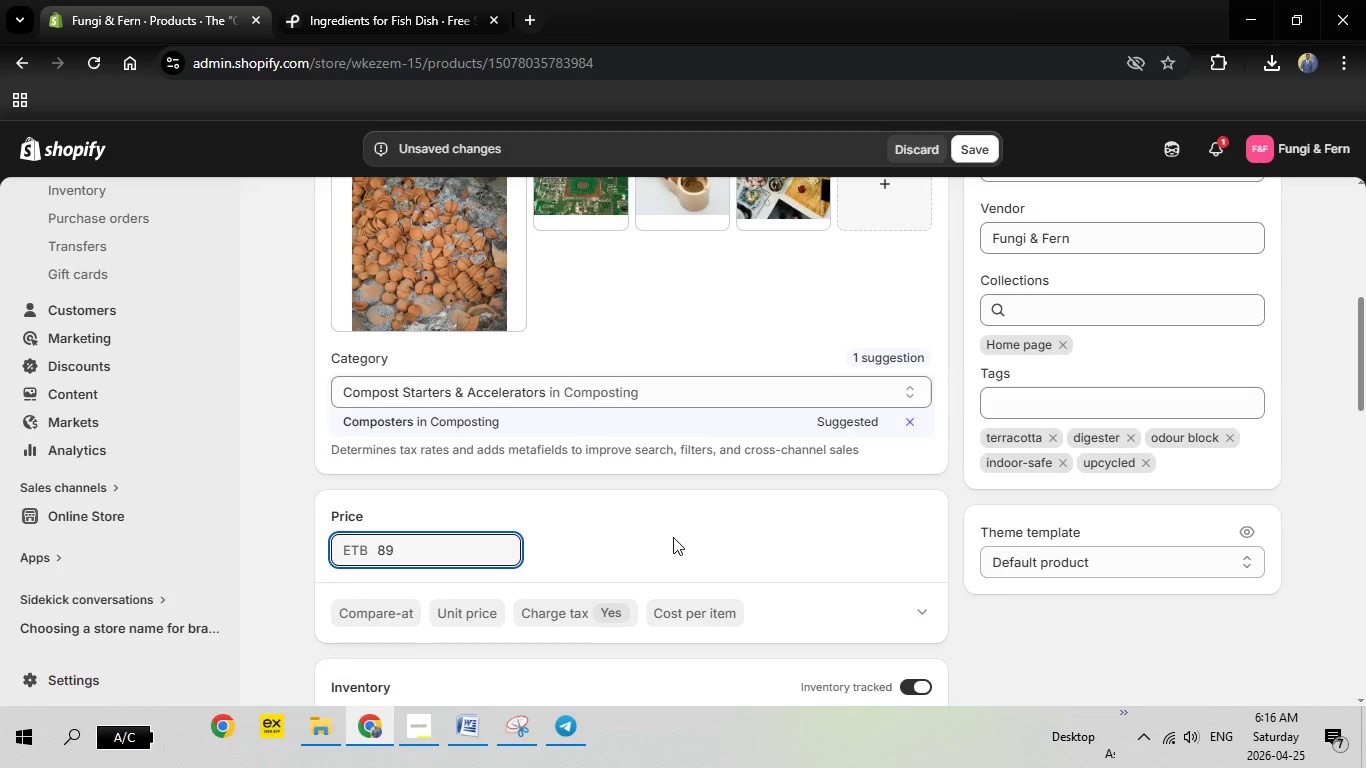 
scroll: coordinate [795, 522], scroll_direction: down, amount: 3.0
 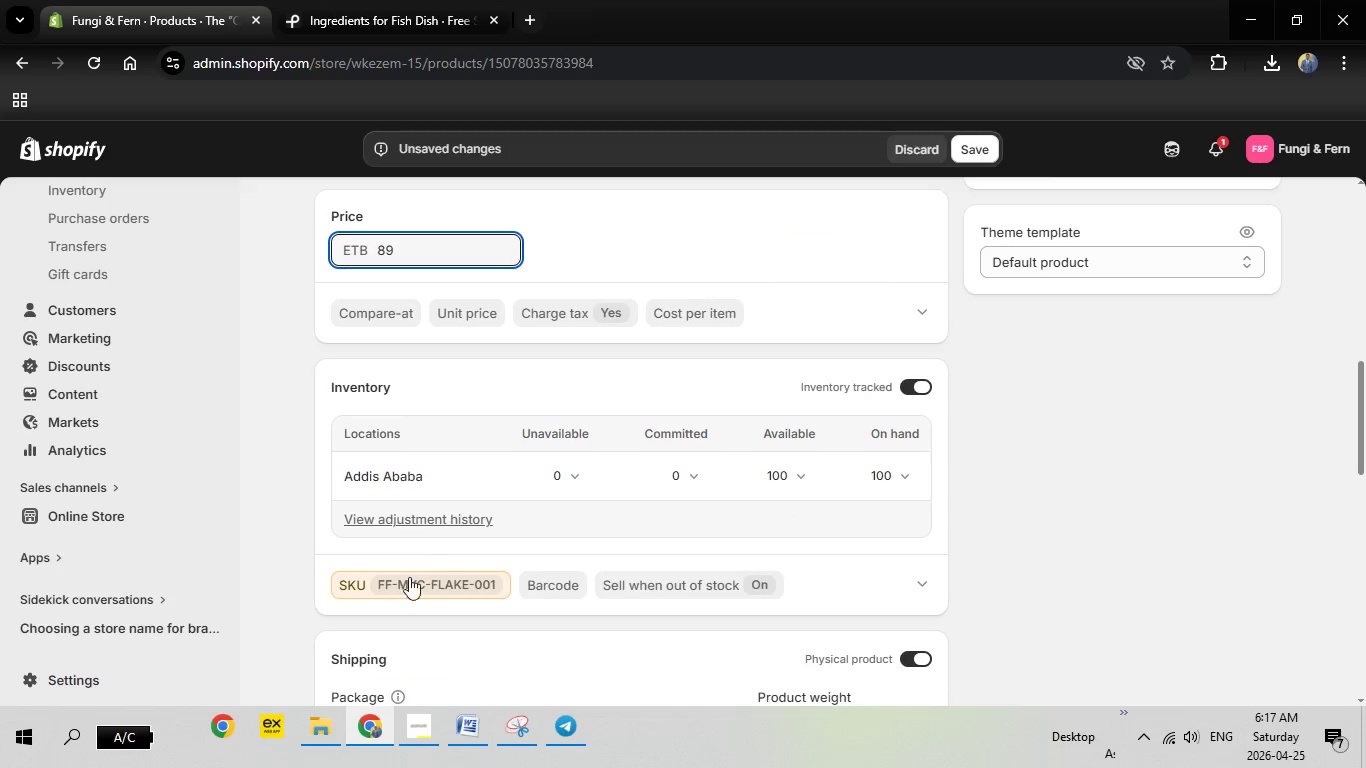 
left_click([406, 583])
 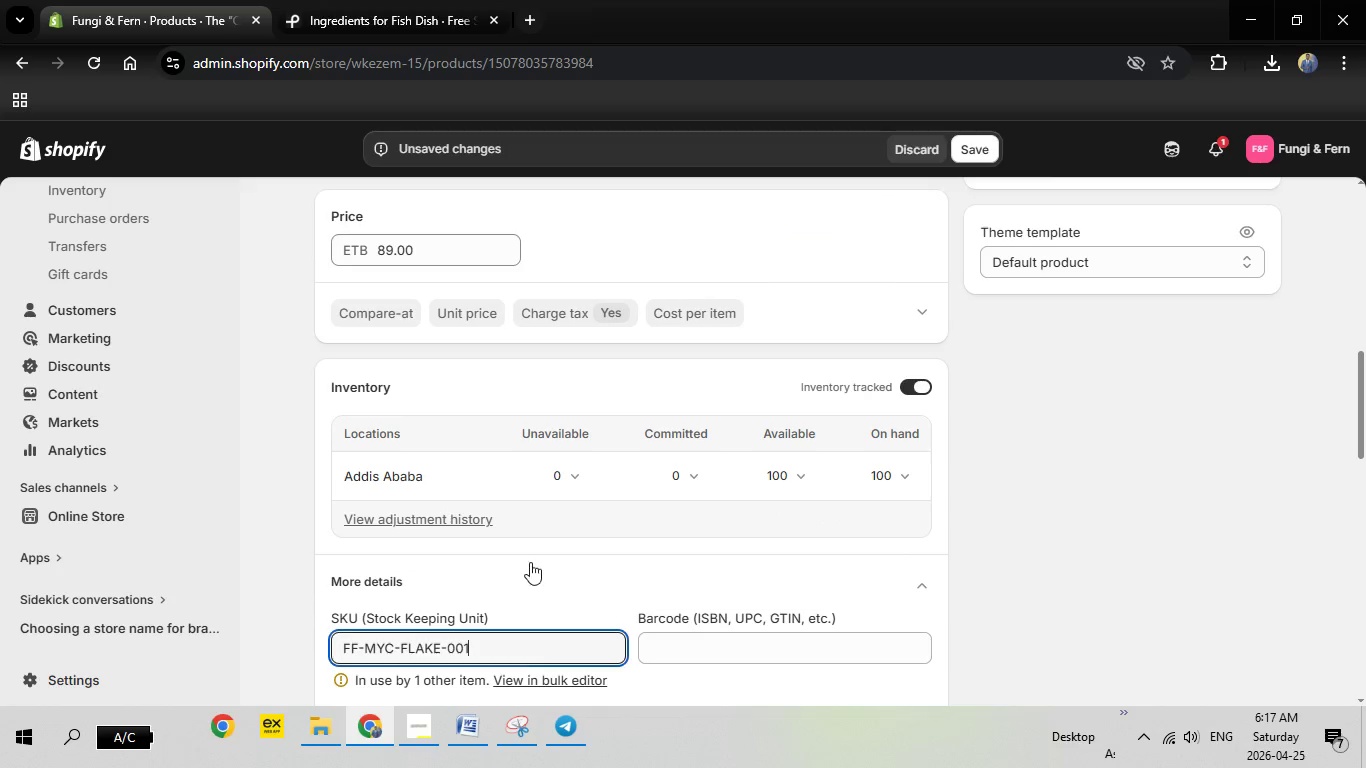 
scroll: coordinate [530, 562], scroll_direction: down, amount: 2.0
 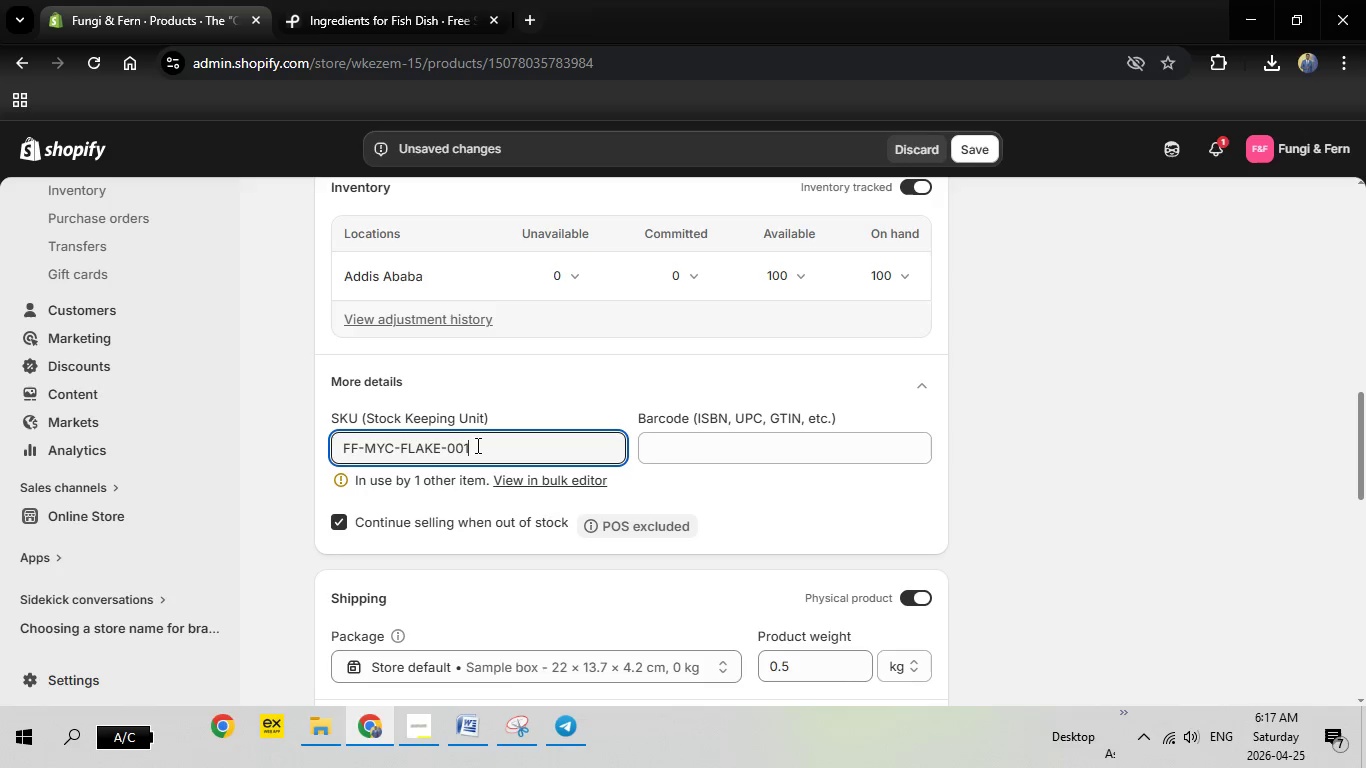 
left_click([481, 445])
 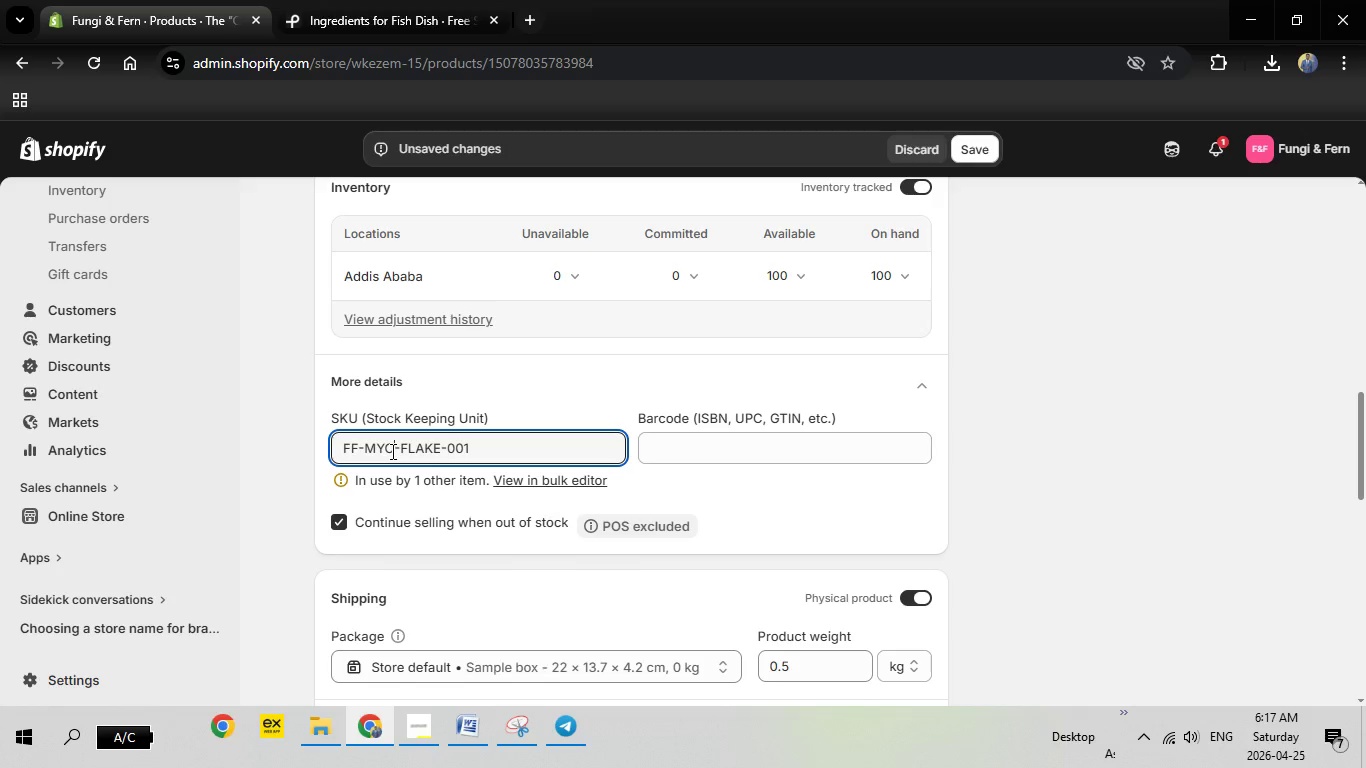 
left_click([391, 451])
 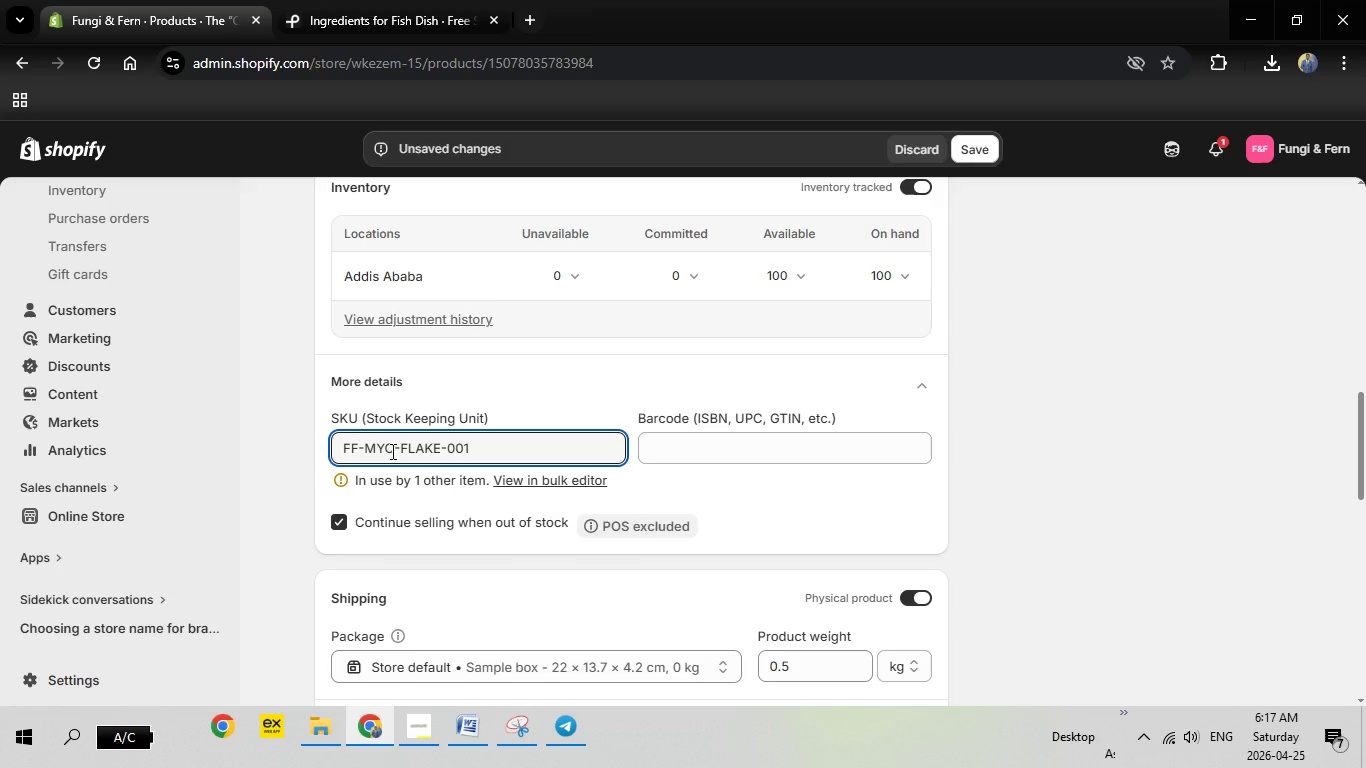 
key(Backspace)
key(Backspace)
key(Backspace)
type(TC)
 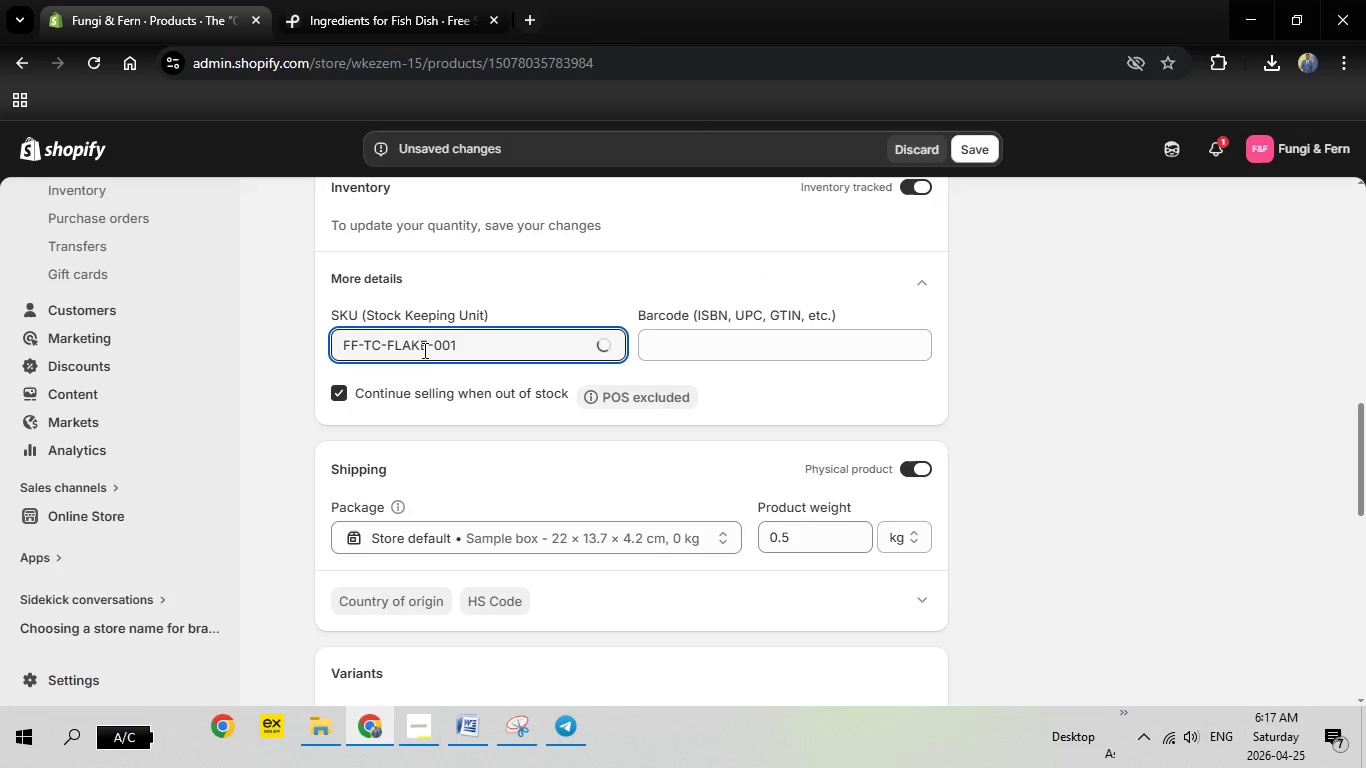 
left_click([426, 352])
 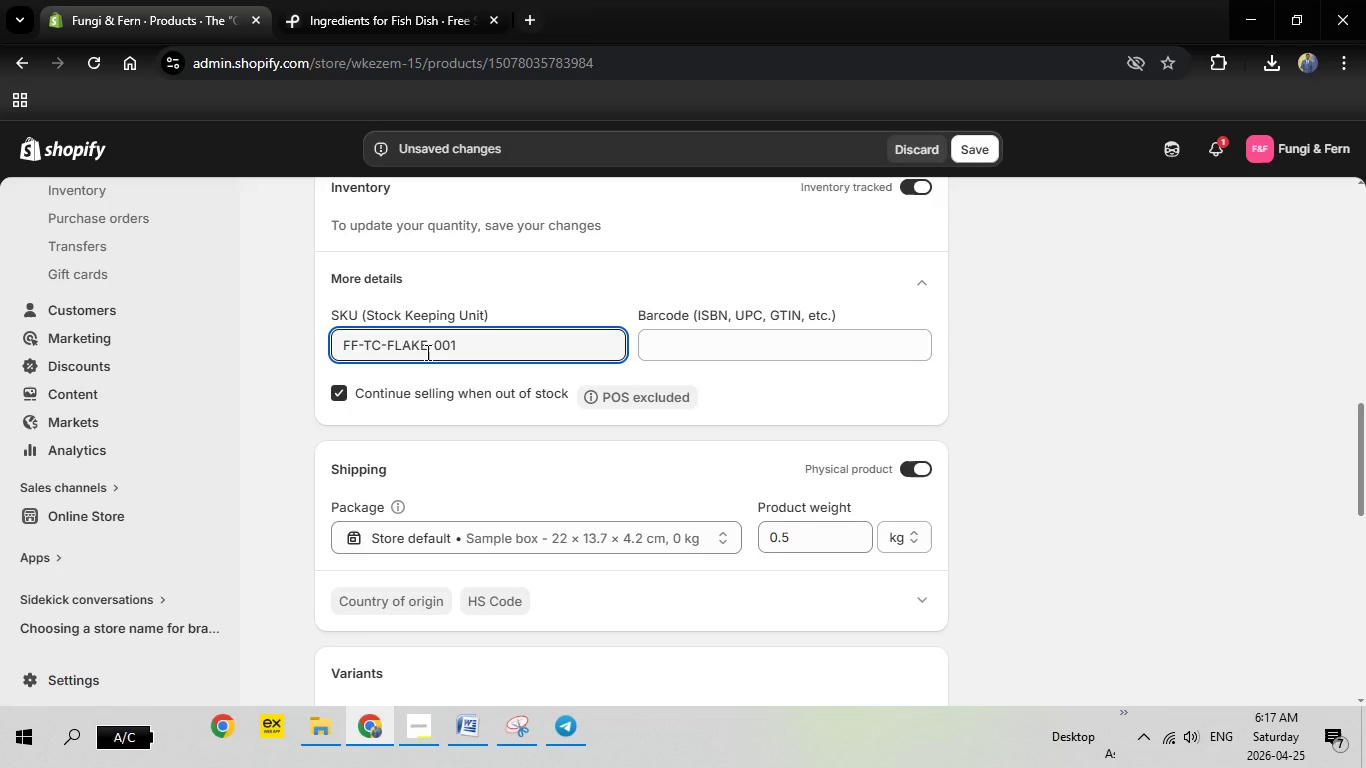 
key(Backspace)
key(Backspace)
key(Backspace)
key(Backspace)
key(Backspace)
type(OOZE)
 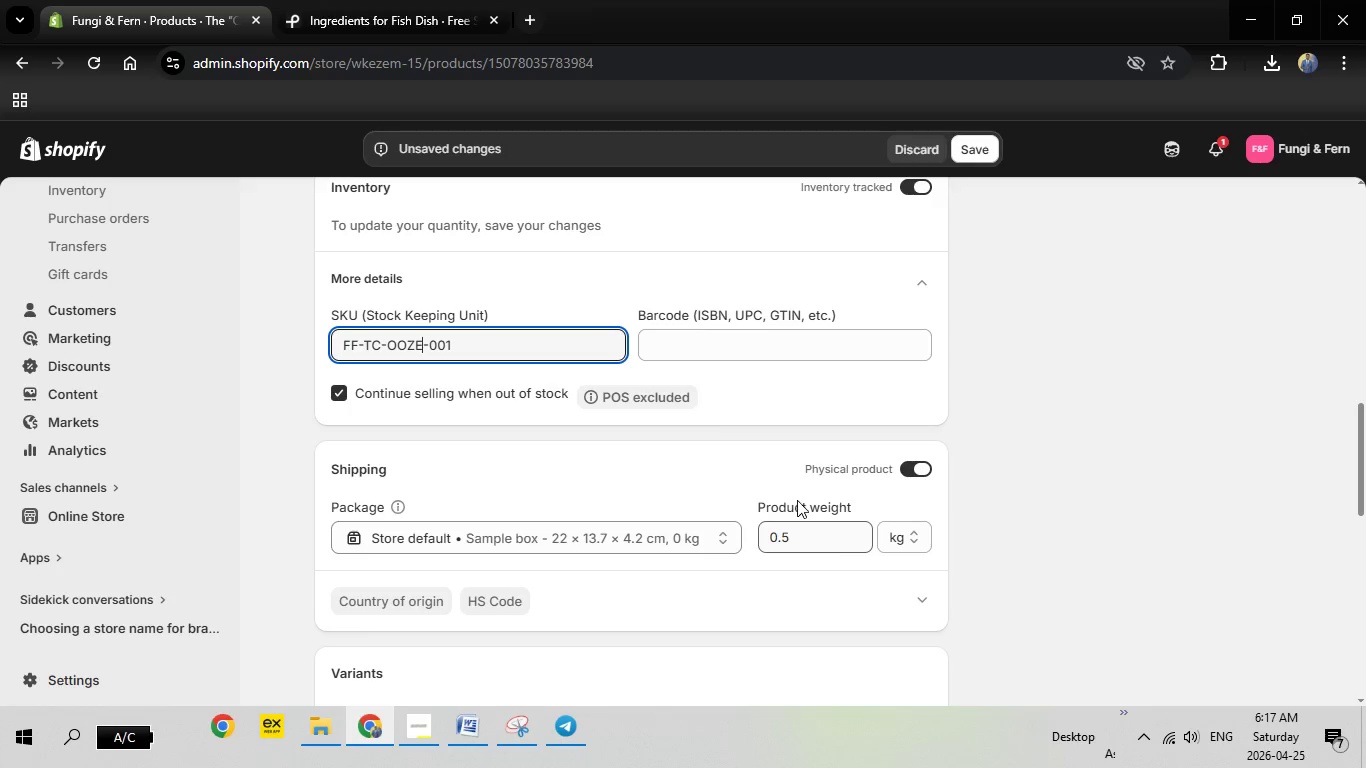 
wait(5.98)
 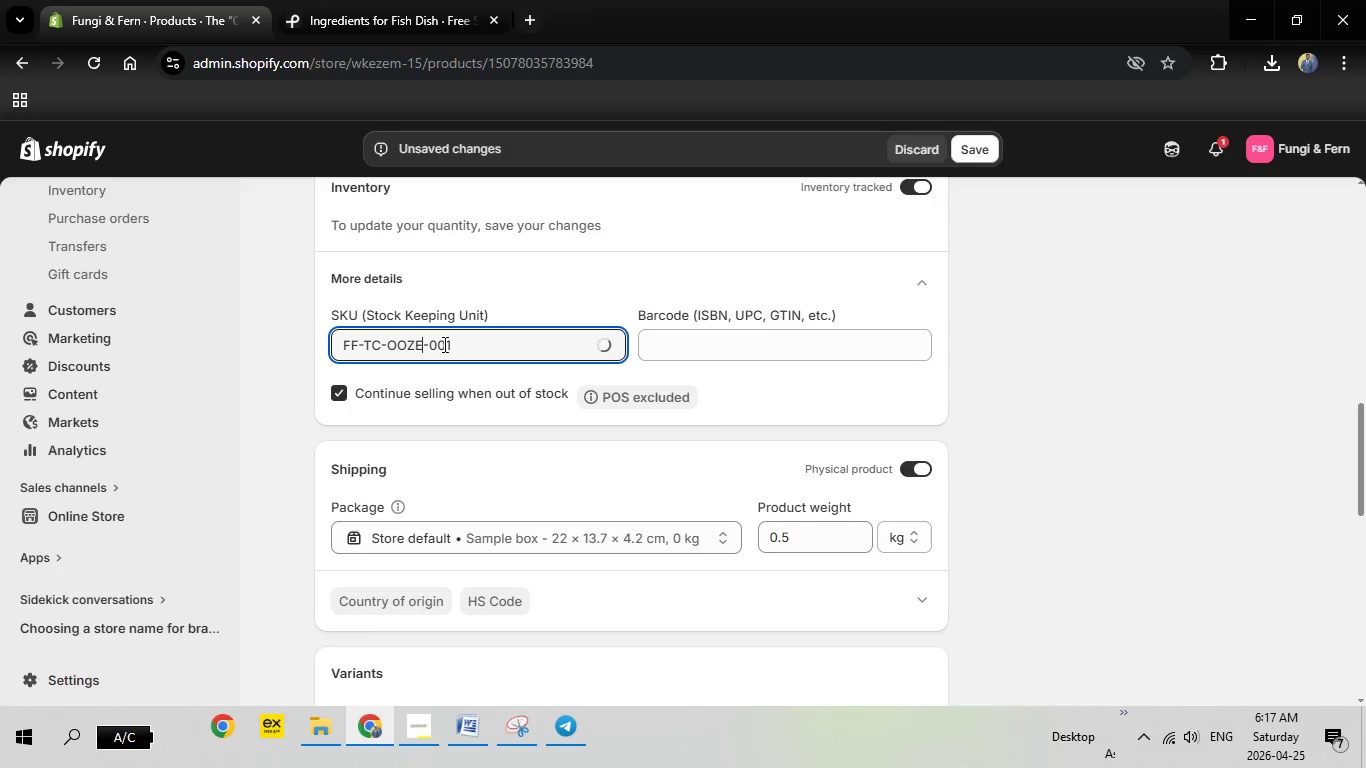 
left_click_drag(start_coordinate=[811, 539], to_coordinate=[743, 529])
 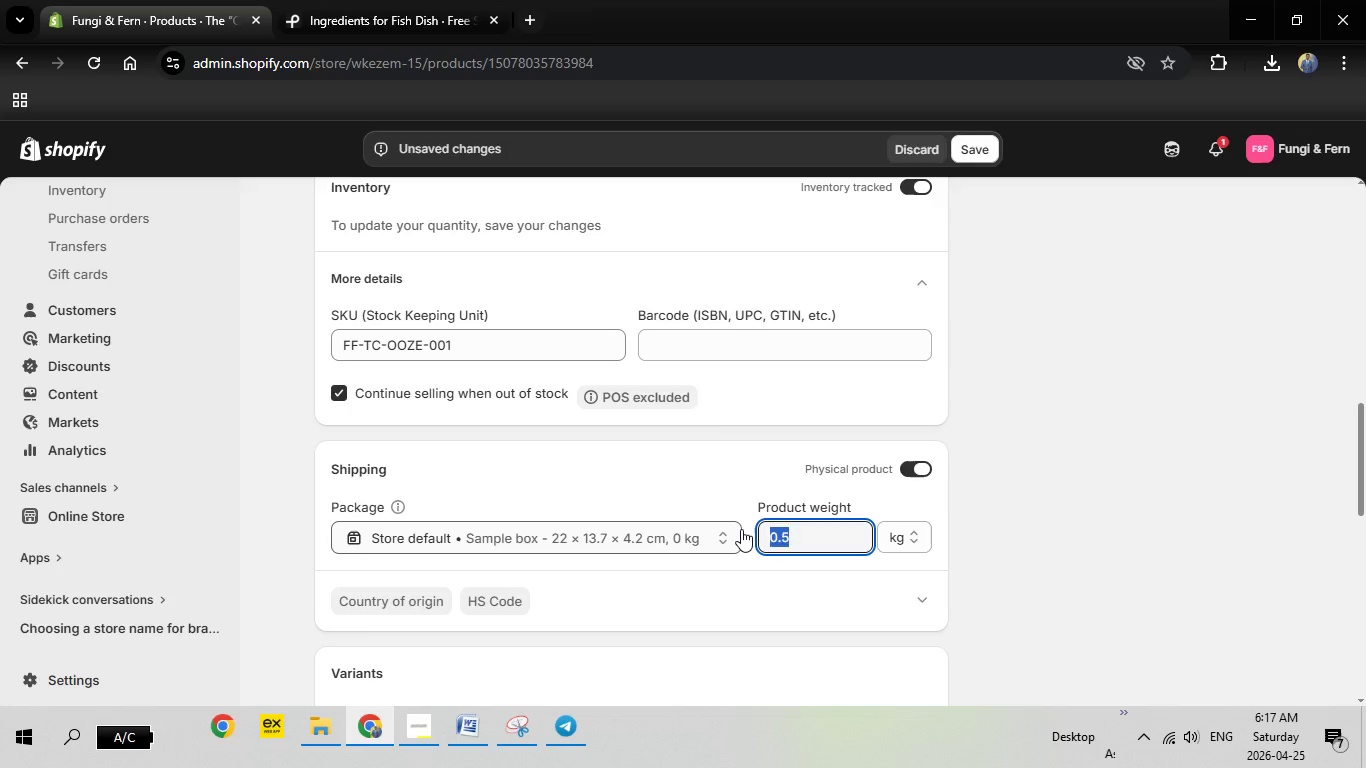 
key(2)
 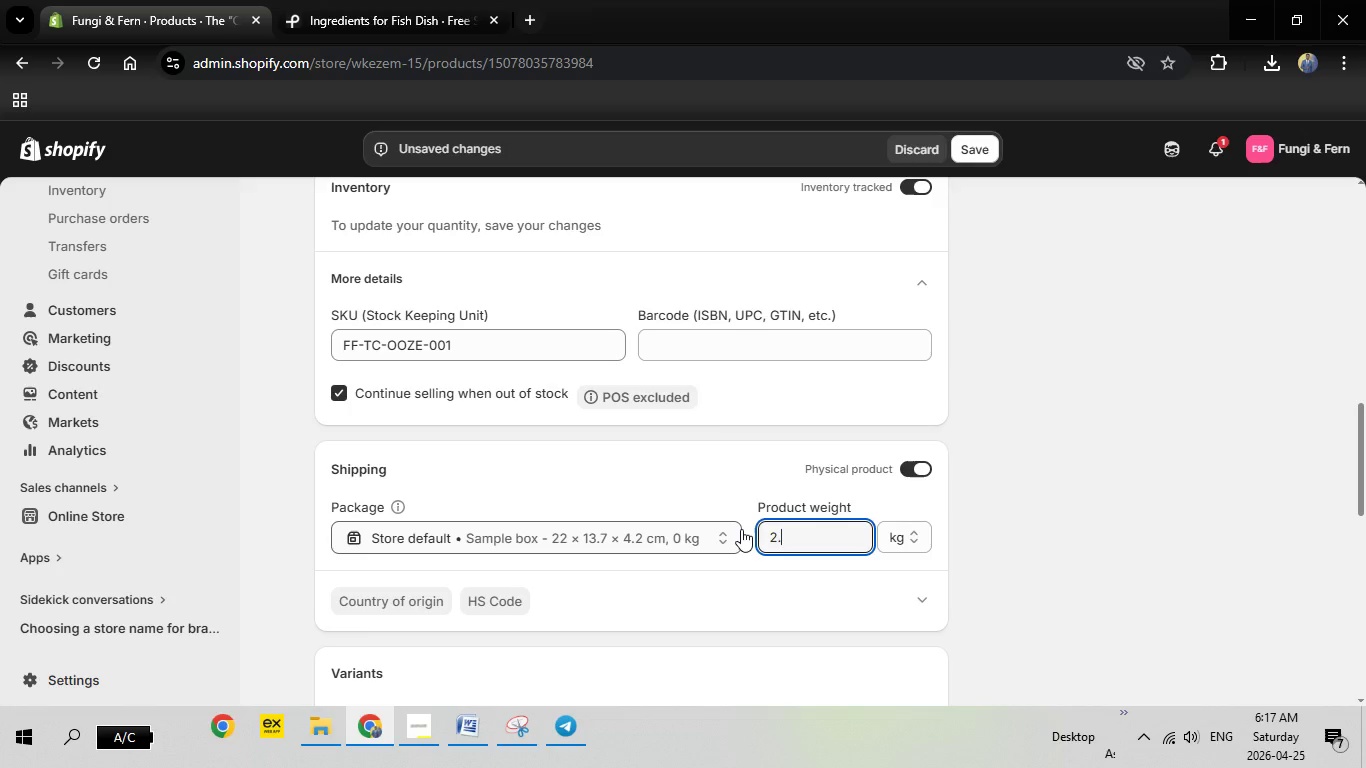 
key(Period)
 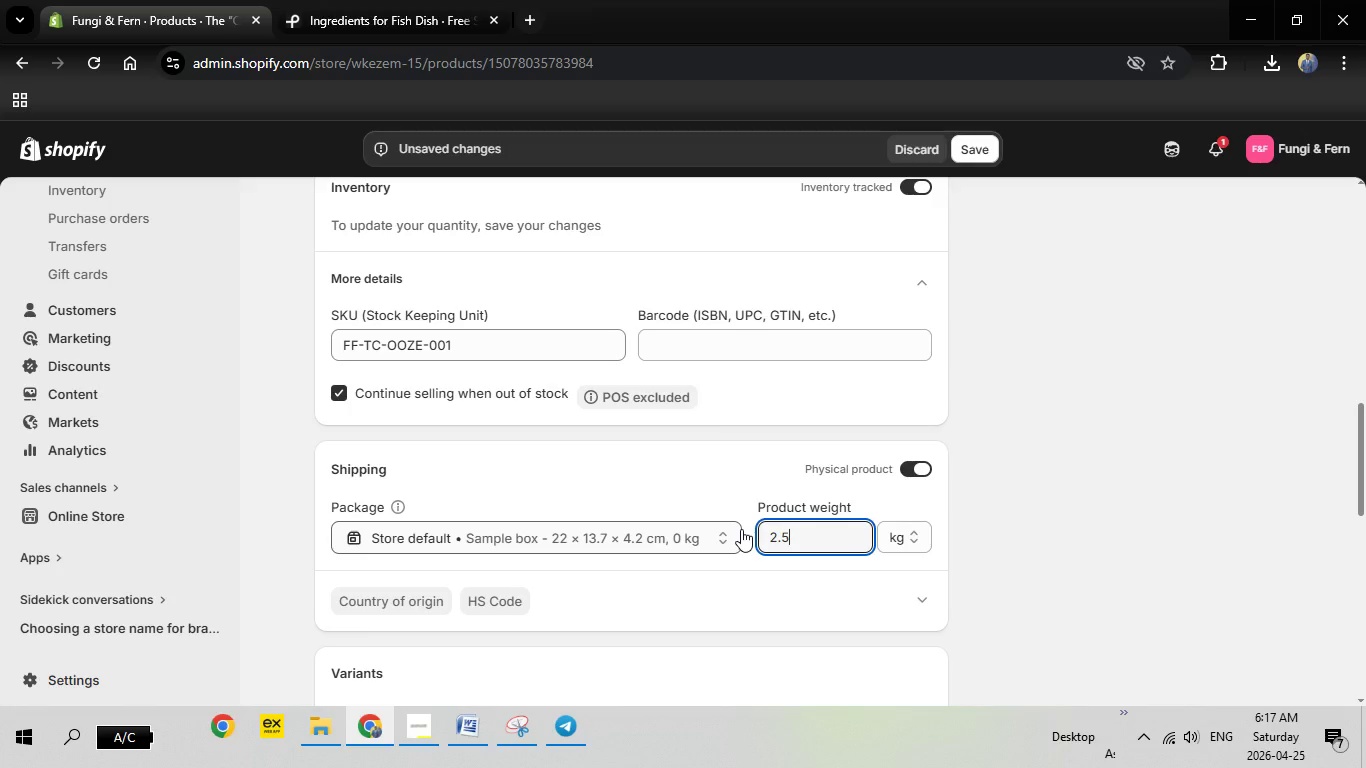 
key(5)
 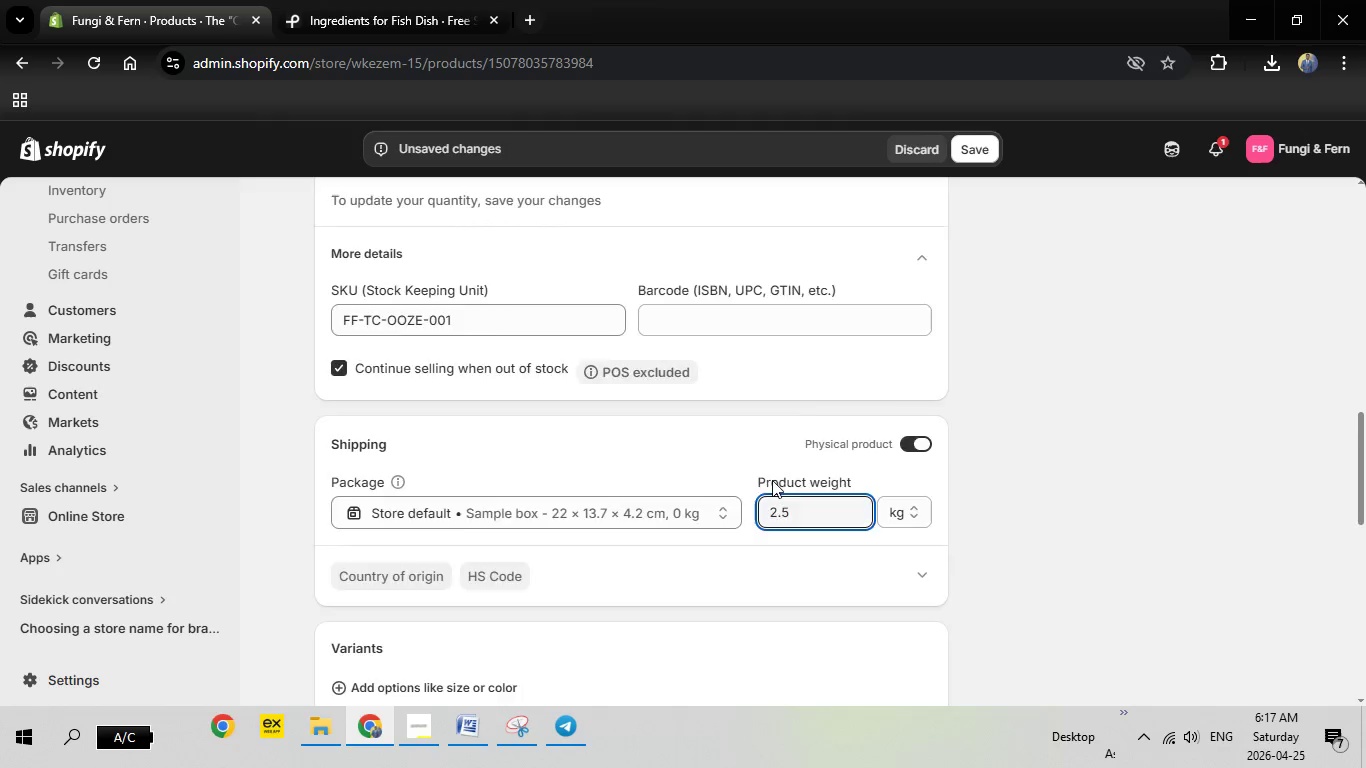 
scroll: coordinate [772, 480], scroll_direction: down, amount: 4.0
 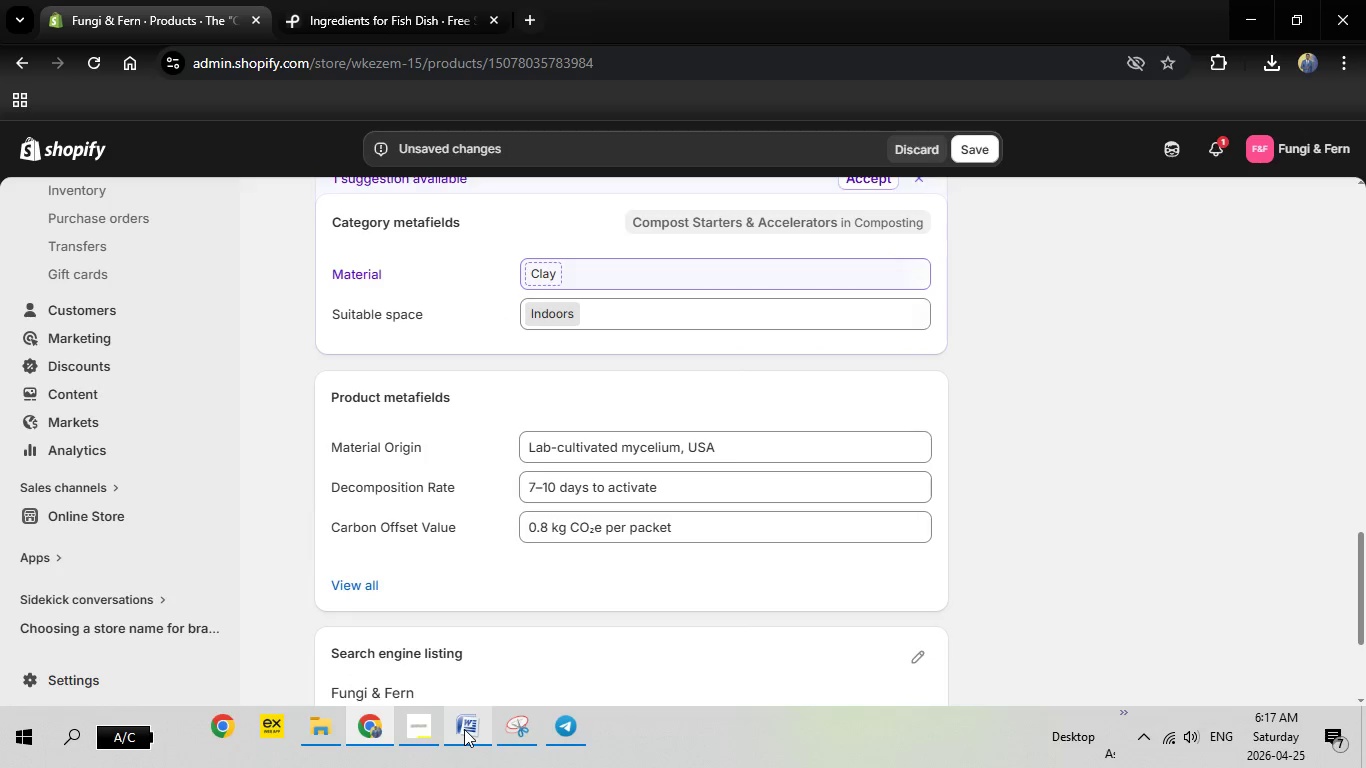 
left_click([464, 729])
 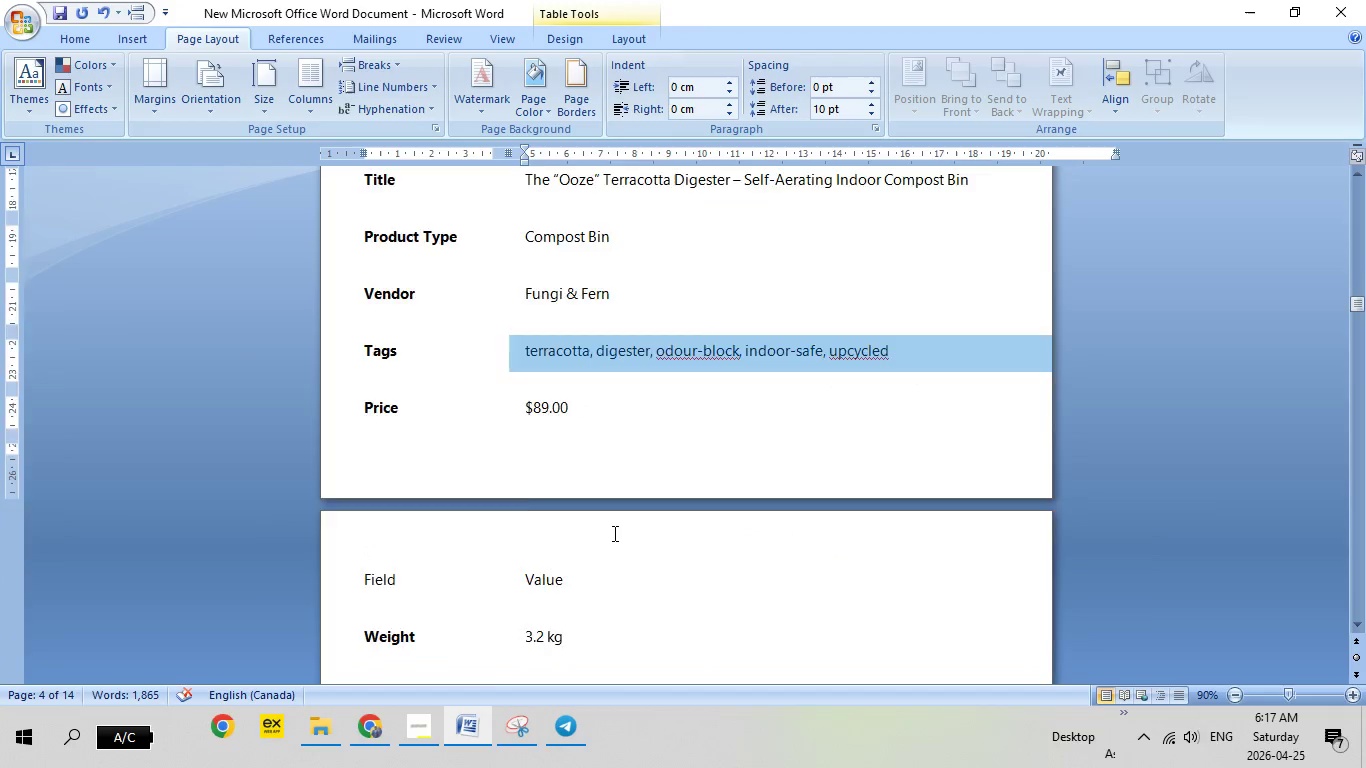 
scroll: coordinate [613, 533], scroll_direction: down, amount: 14.0
 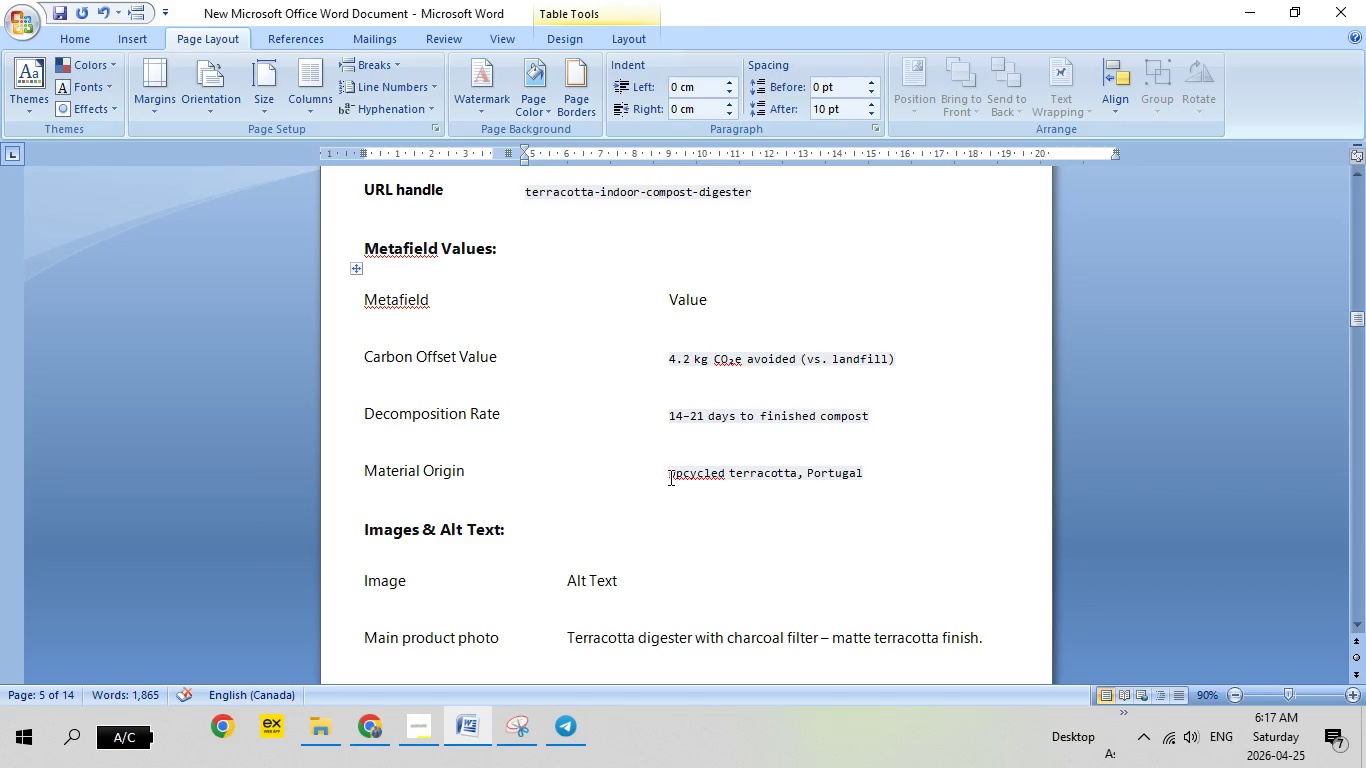 
left_click([660, 477])
 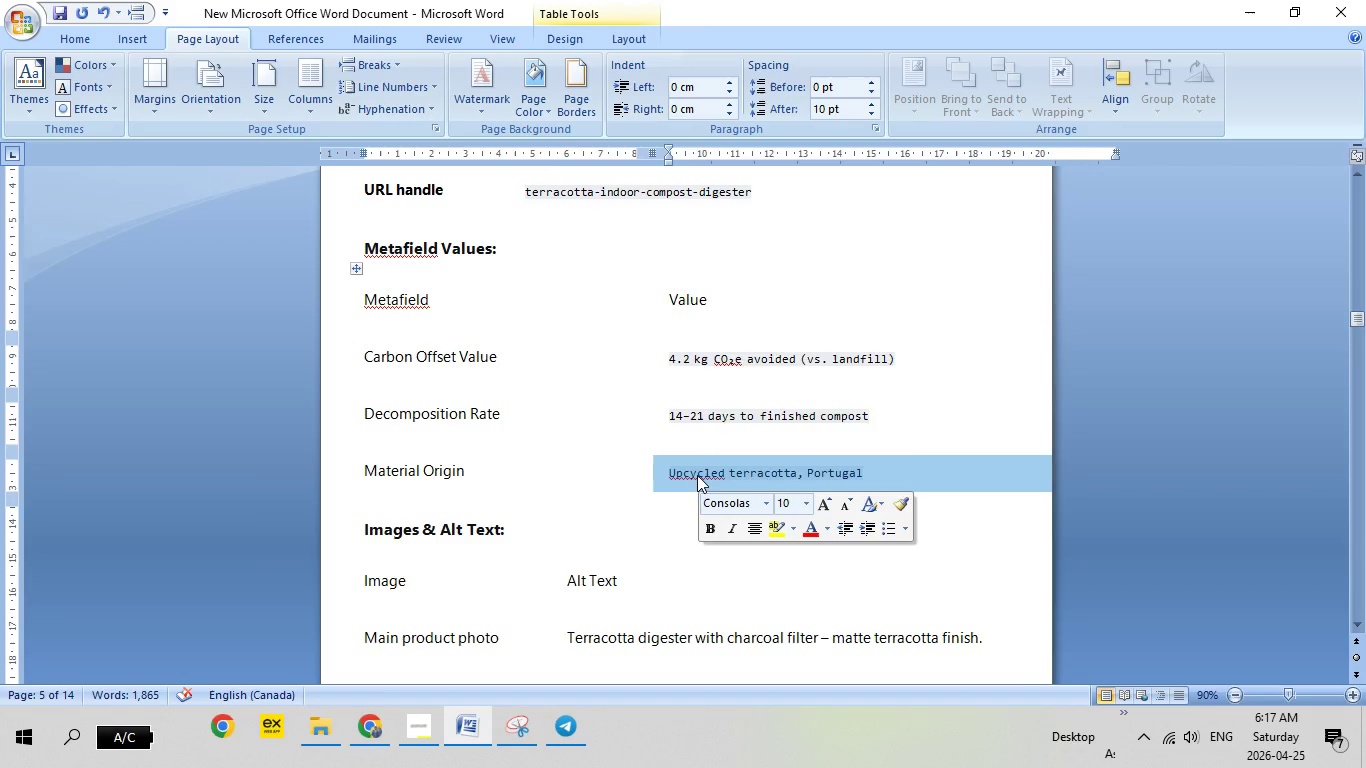 
right_click([697, 475])
 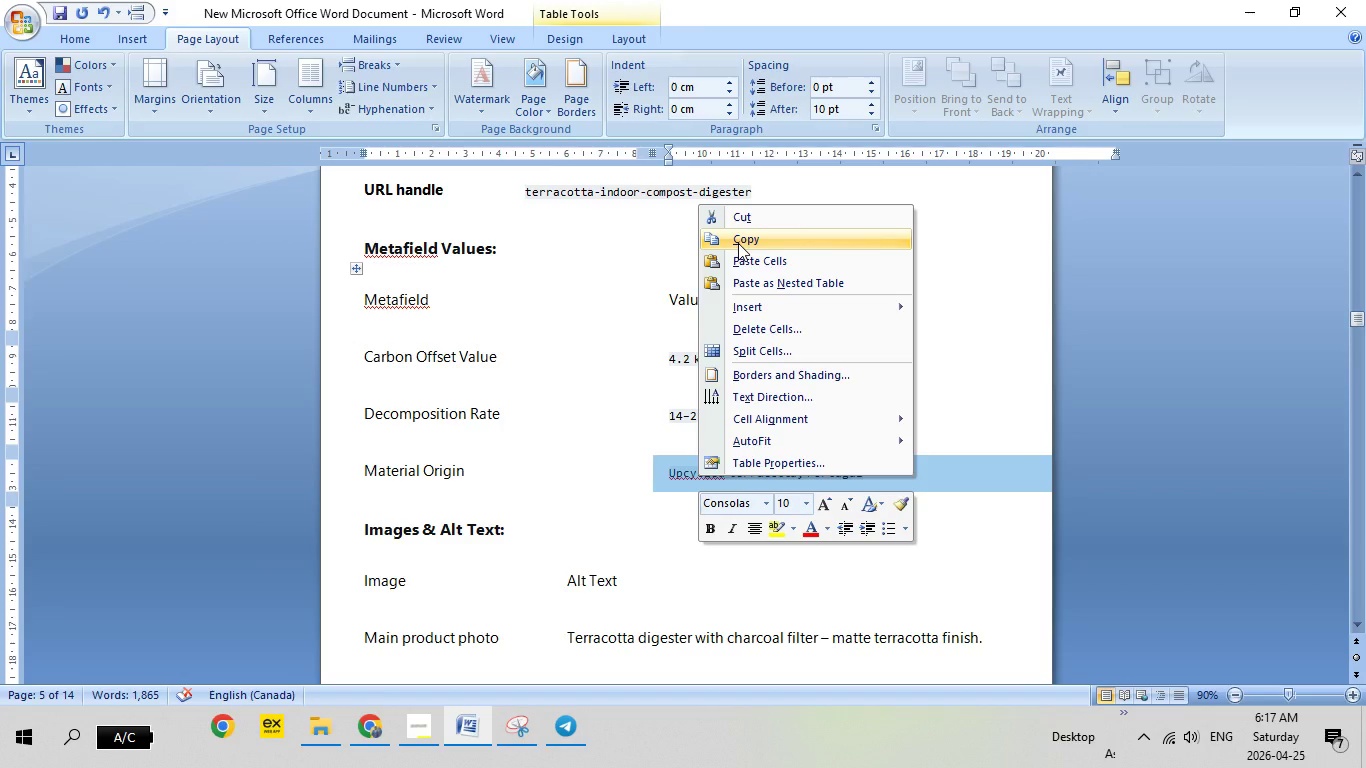 
left_click([738, 243])
 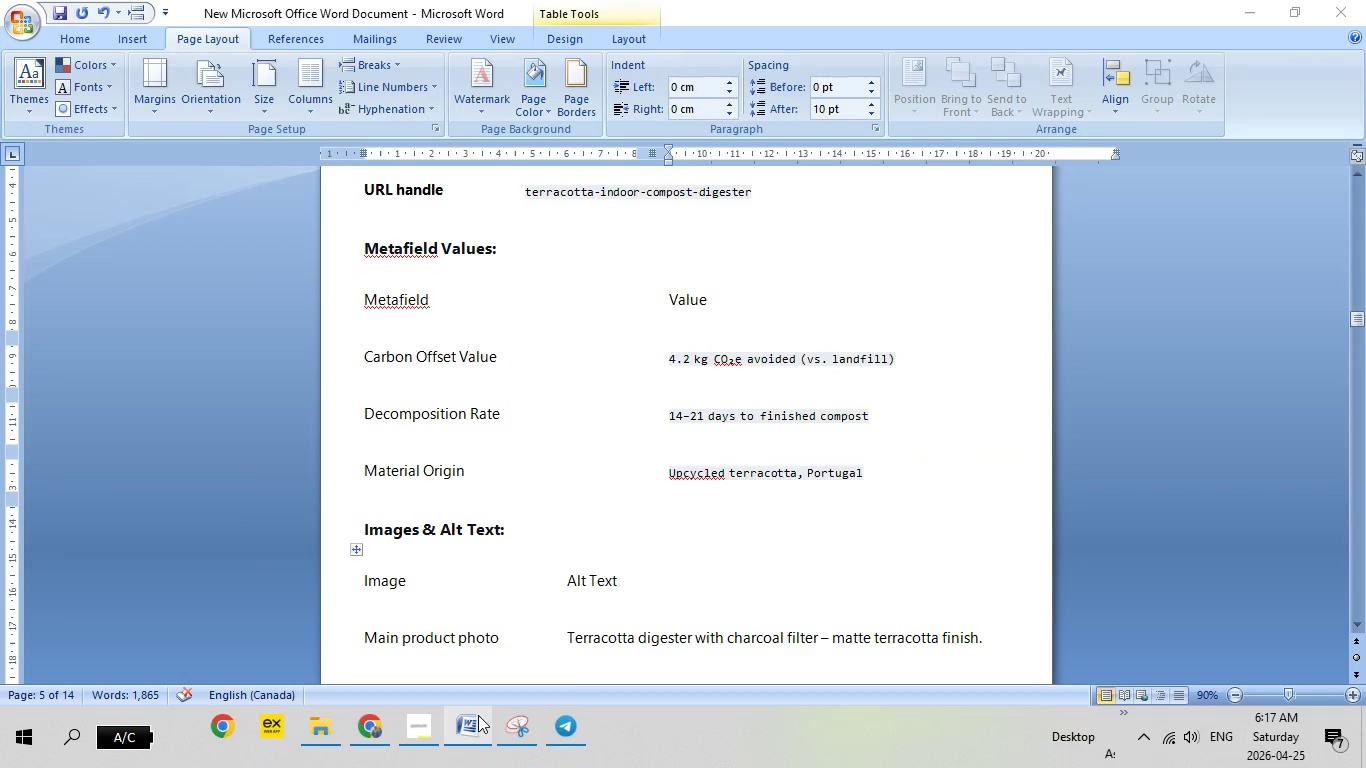 
left_click([478, 715])
 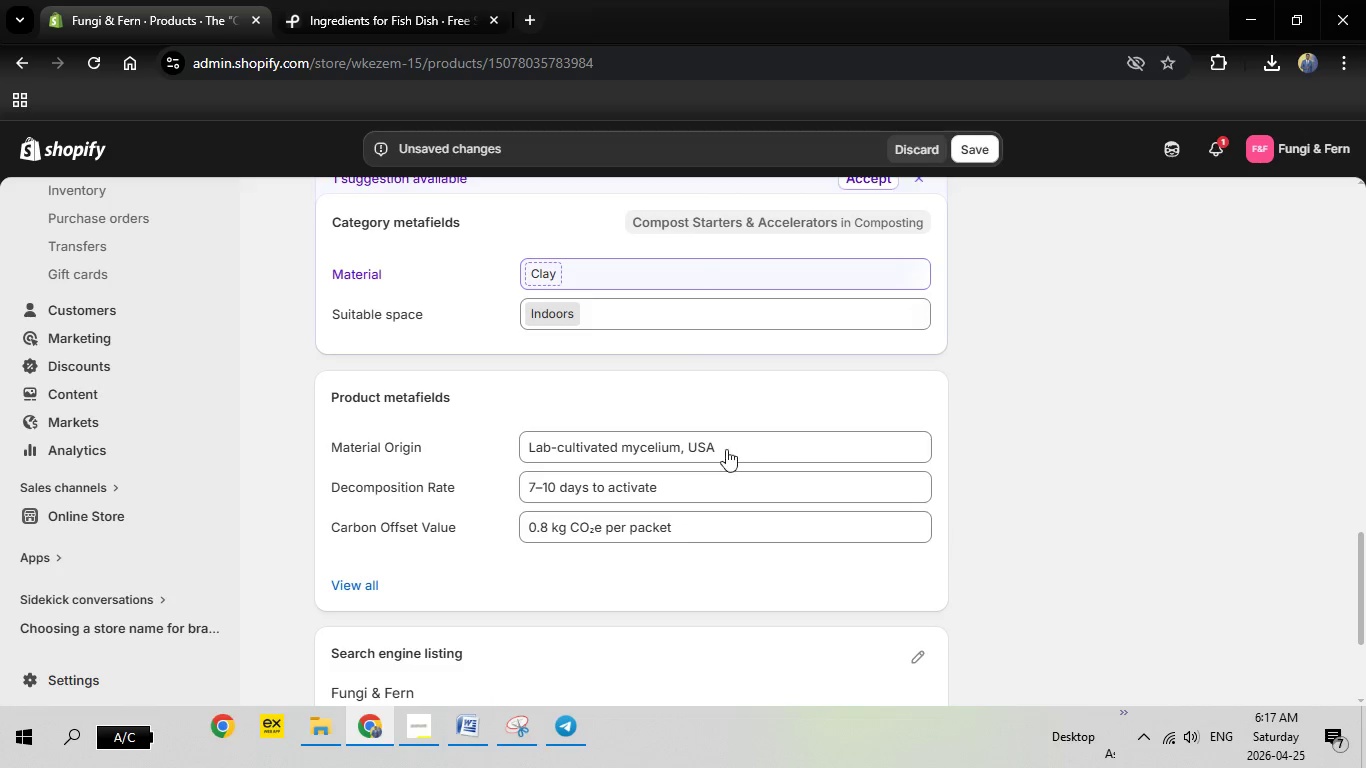 
left_click([726, 449])
 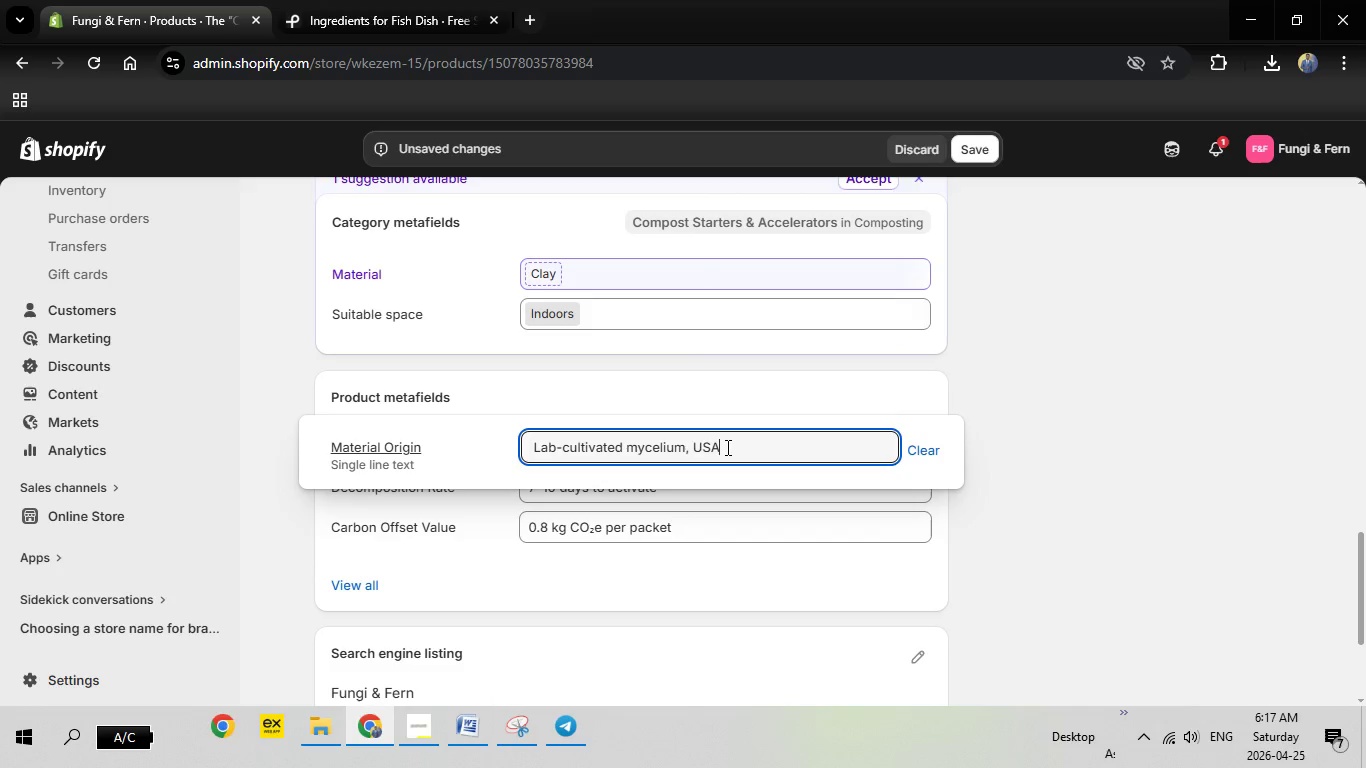 
left_click_drag(start_coordinate=[726, 447], to_coordinate=[522, 444])
 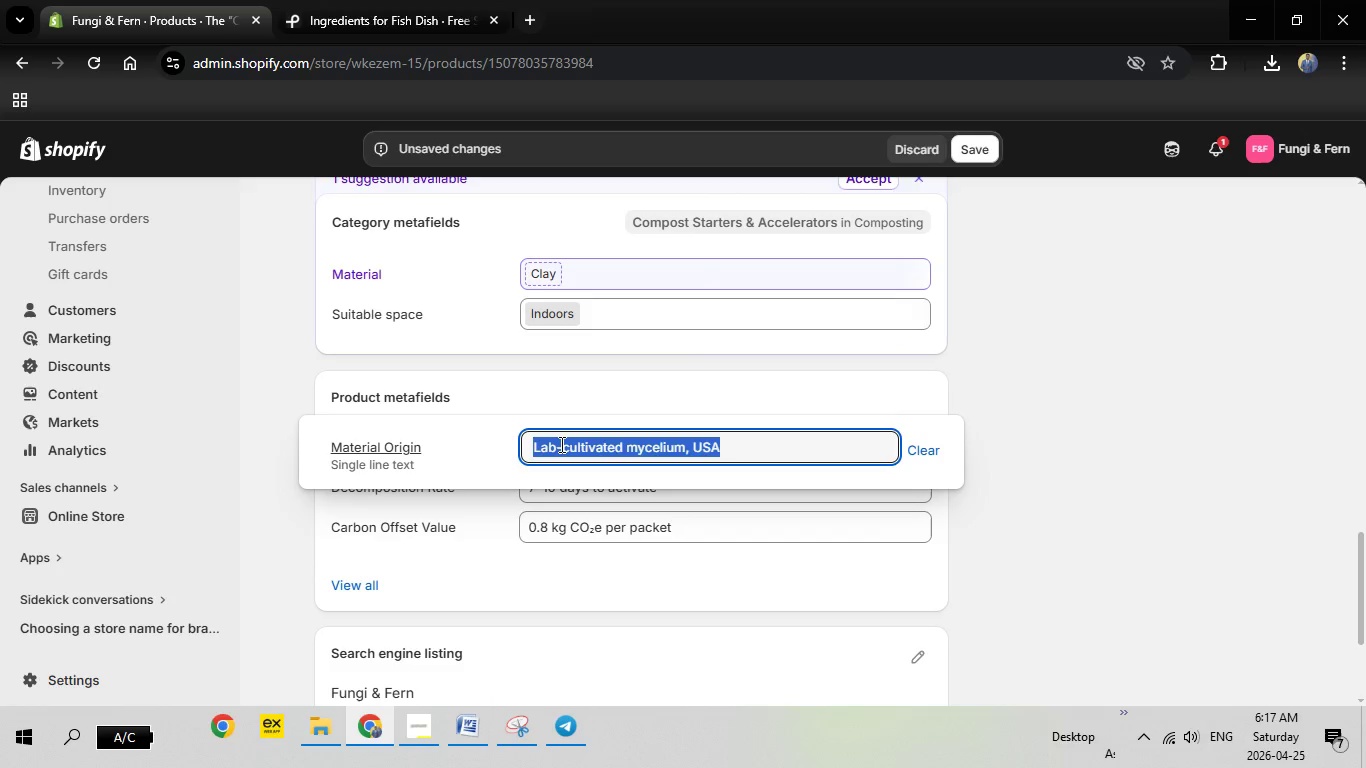 
key(Backspace)
 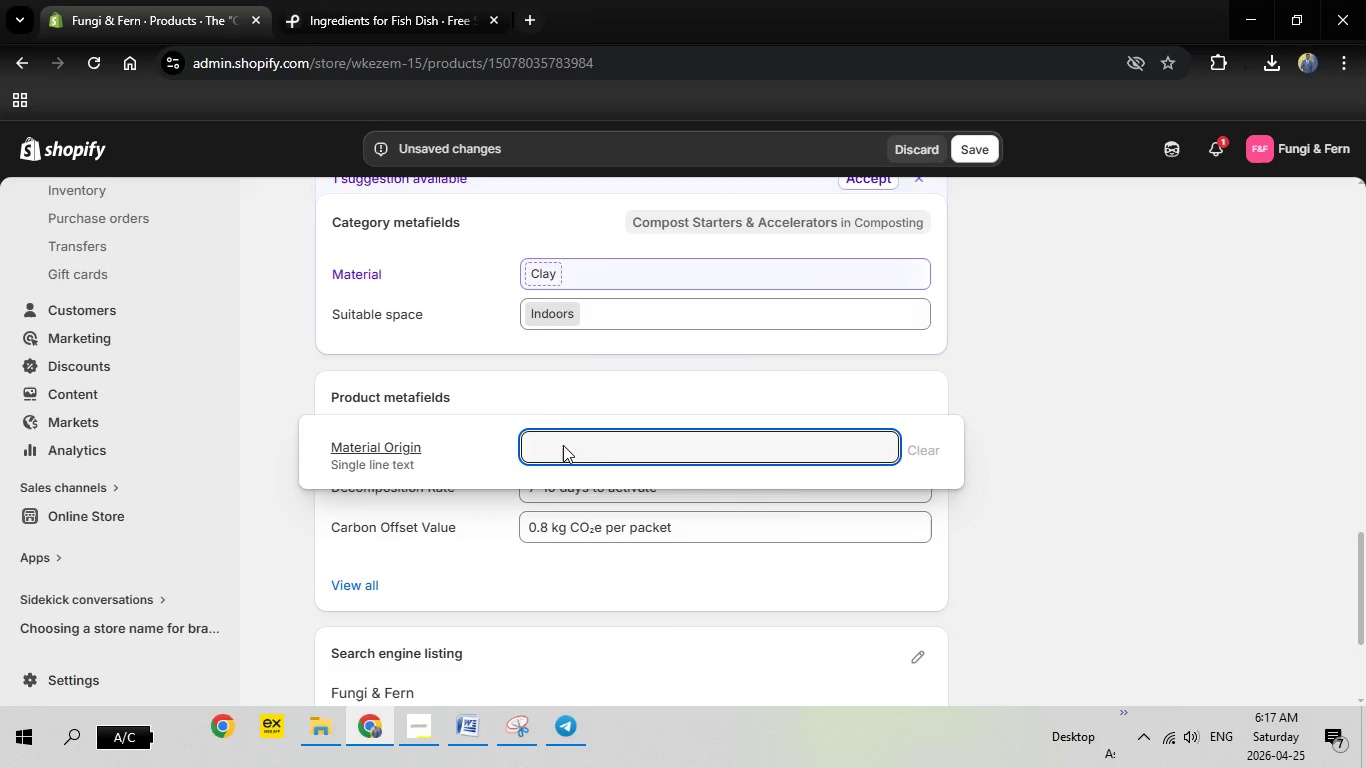 
right_click([563, 445])
 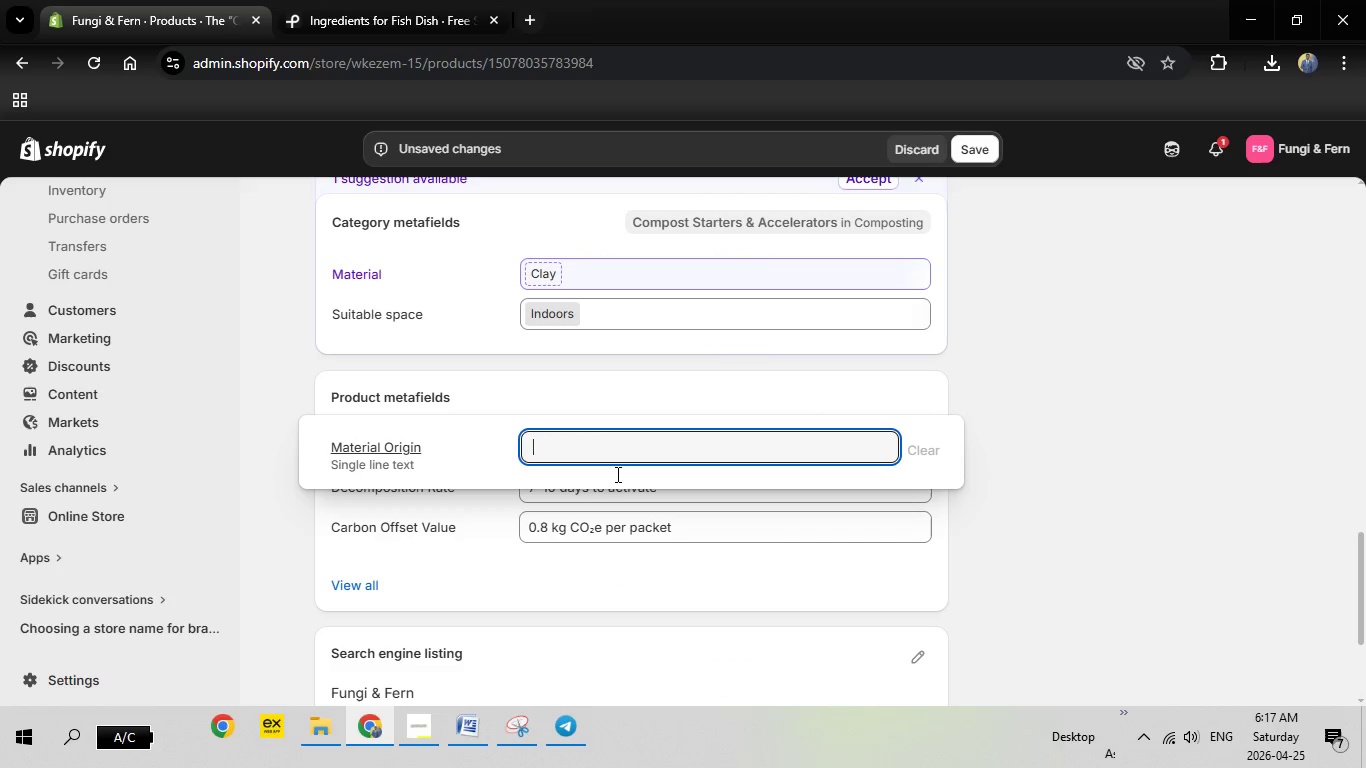 
left_click([616, 474])
 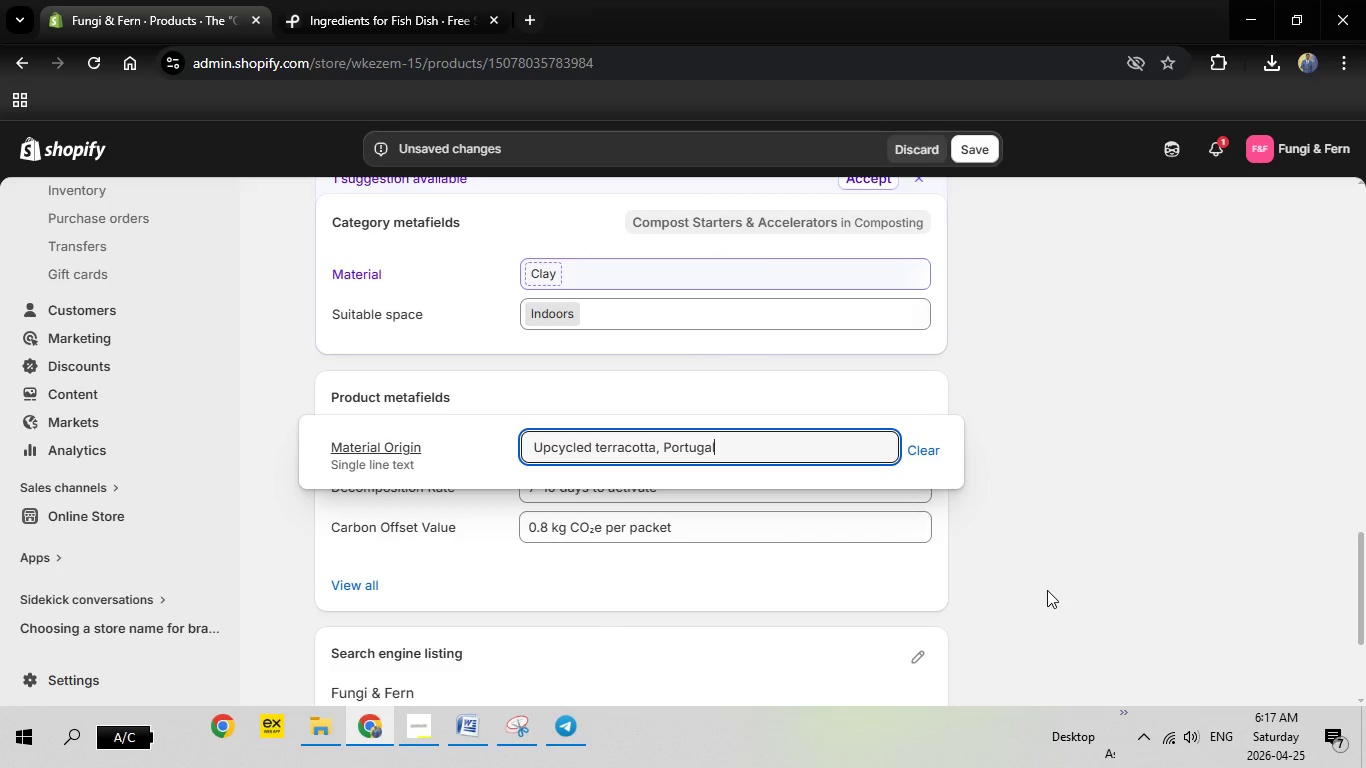 
left_click([1047, 590])
 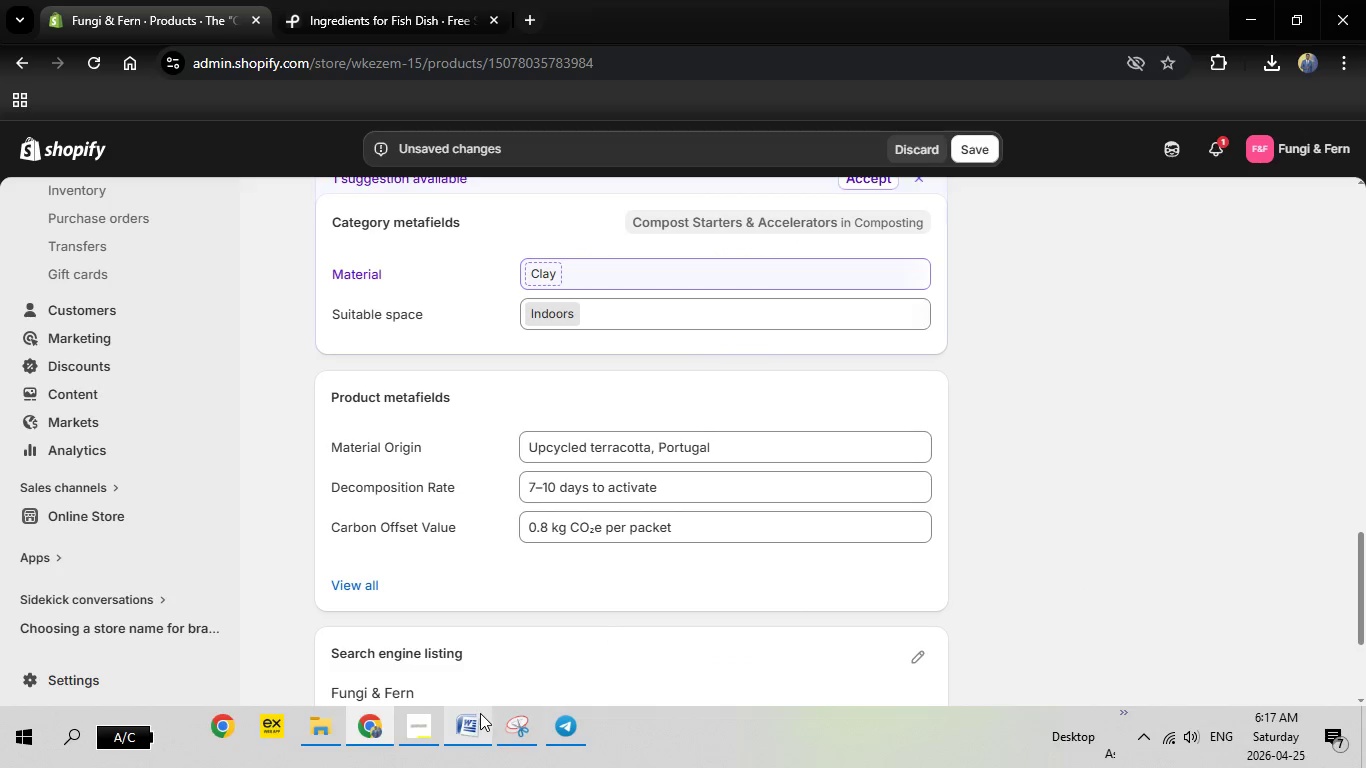 
left_click([481, 714])
 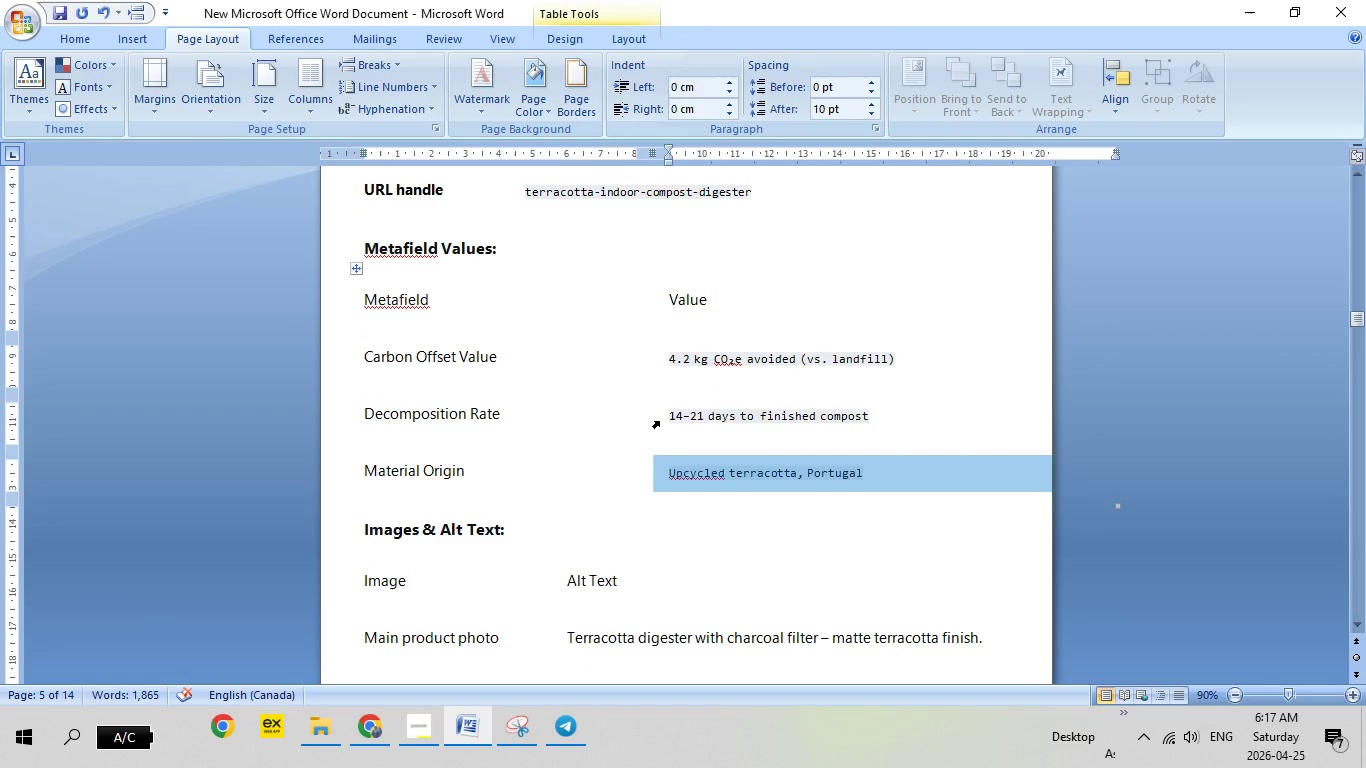 
left_click([659, 421])
 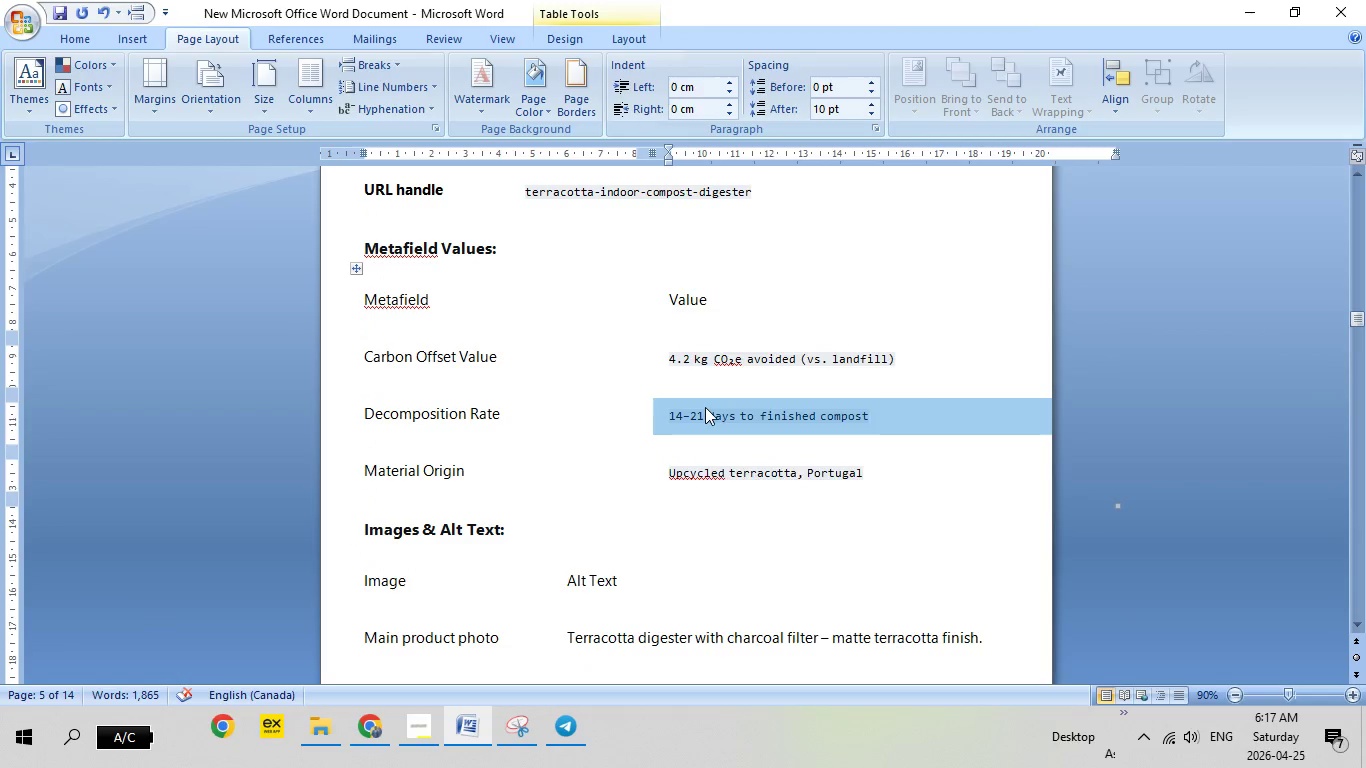 
right_click([705, 407])
 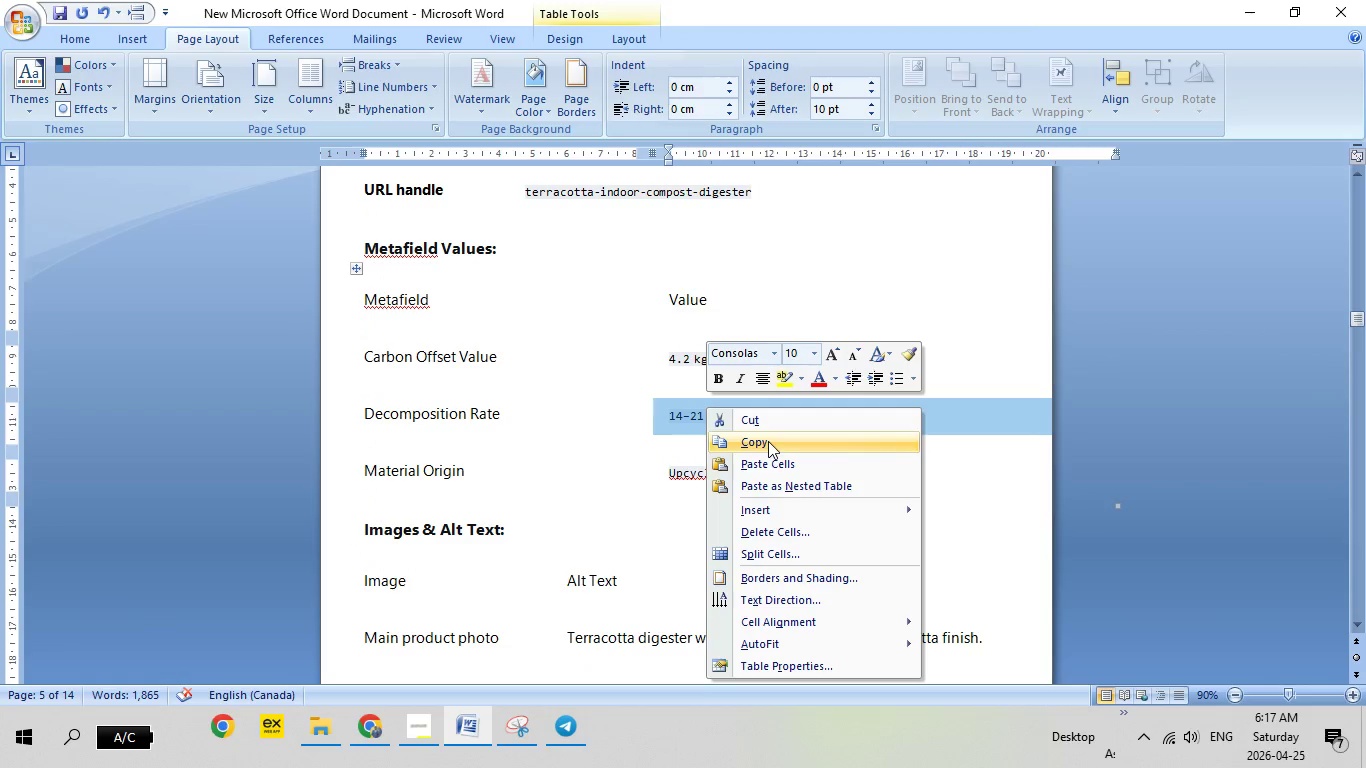 
left_click([768, 441])
 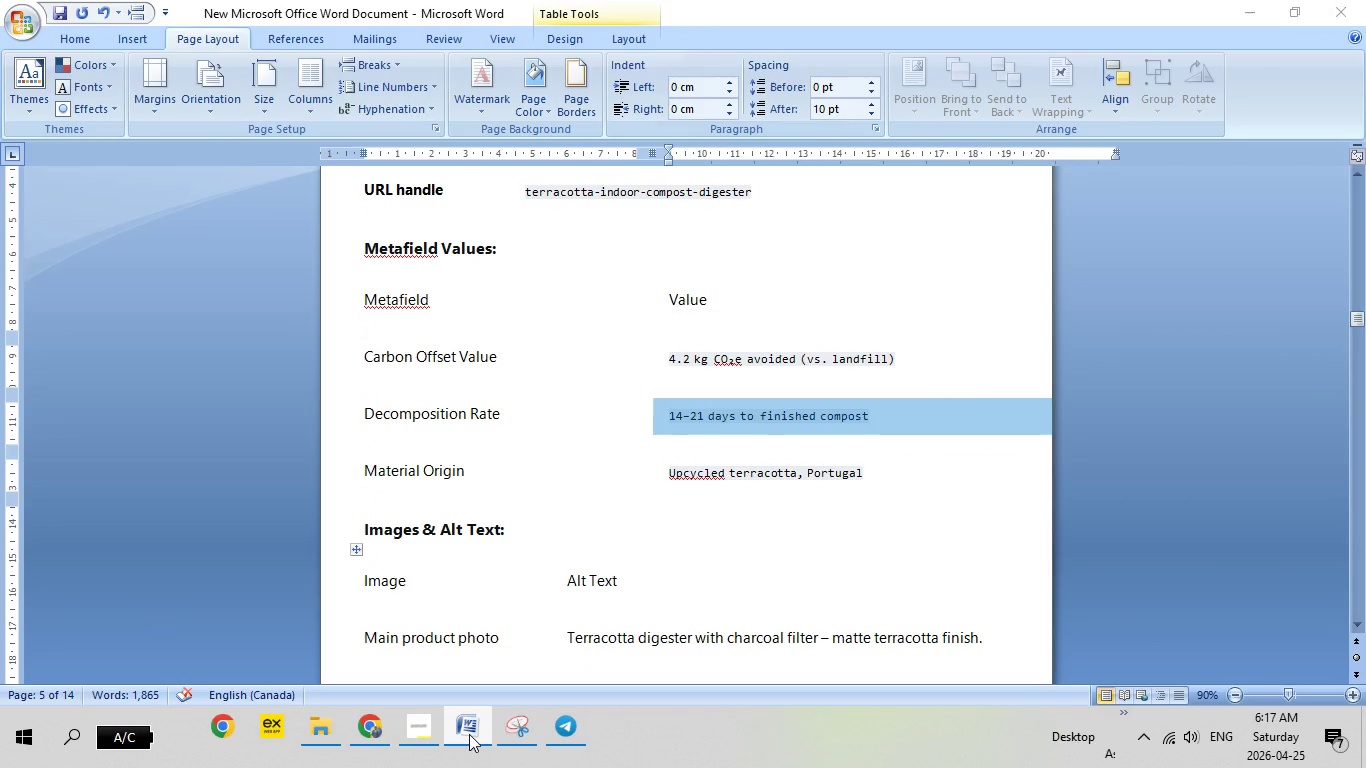 
left_click([469, 734])
 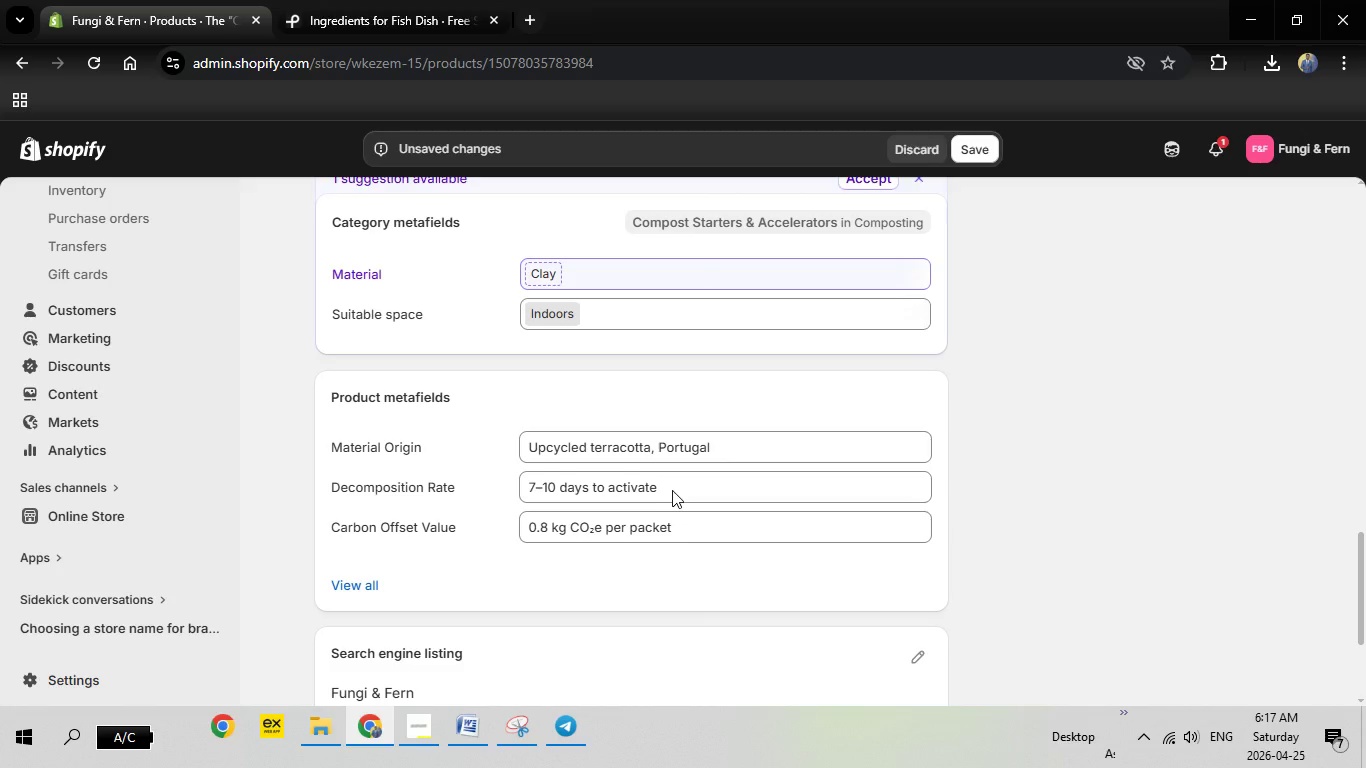 
left_click([672, 490])
 